 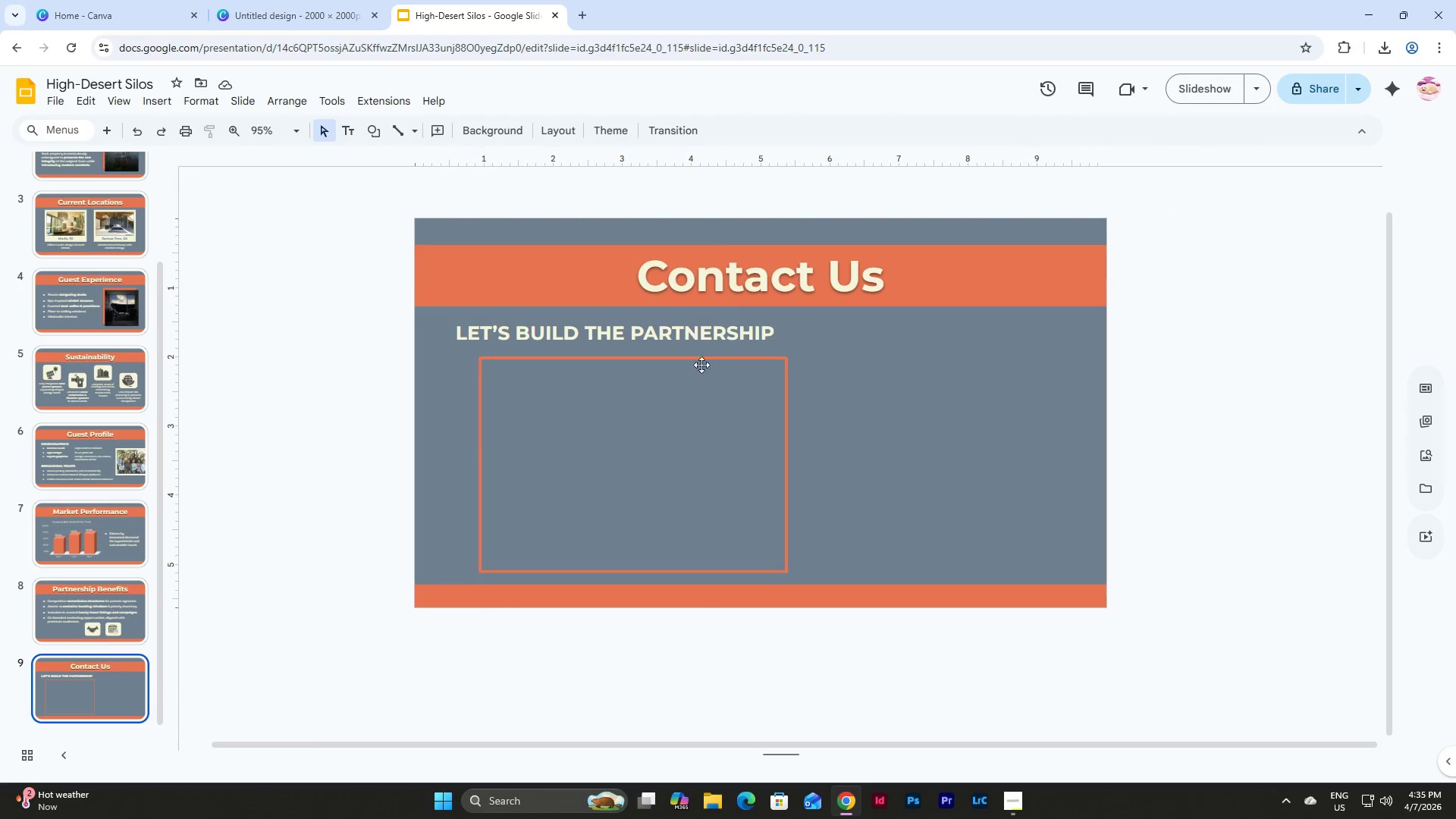 
scroll: coordinate [83, 422], scroll_direction: down, amount: 5.0
 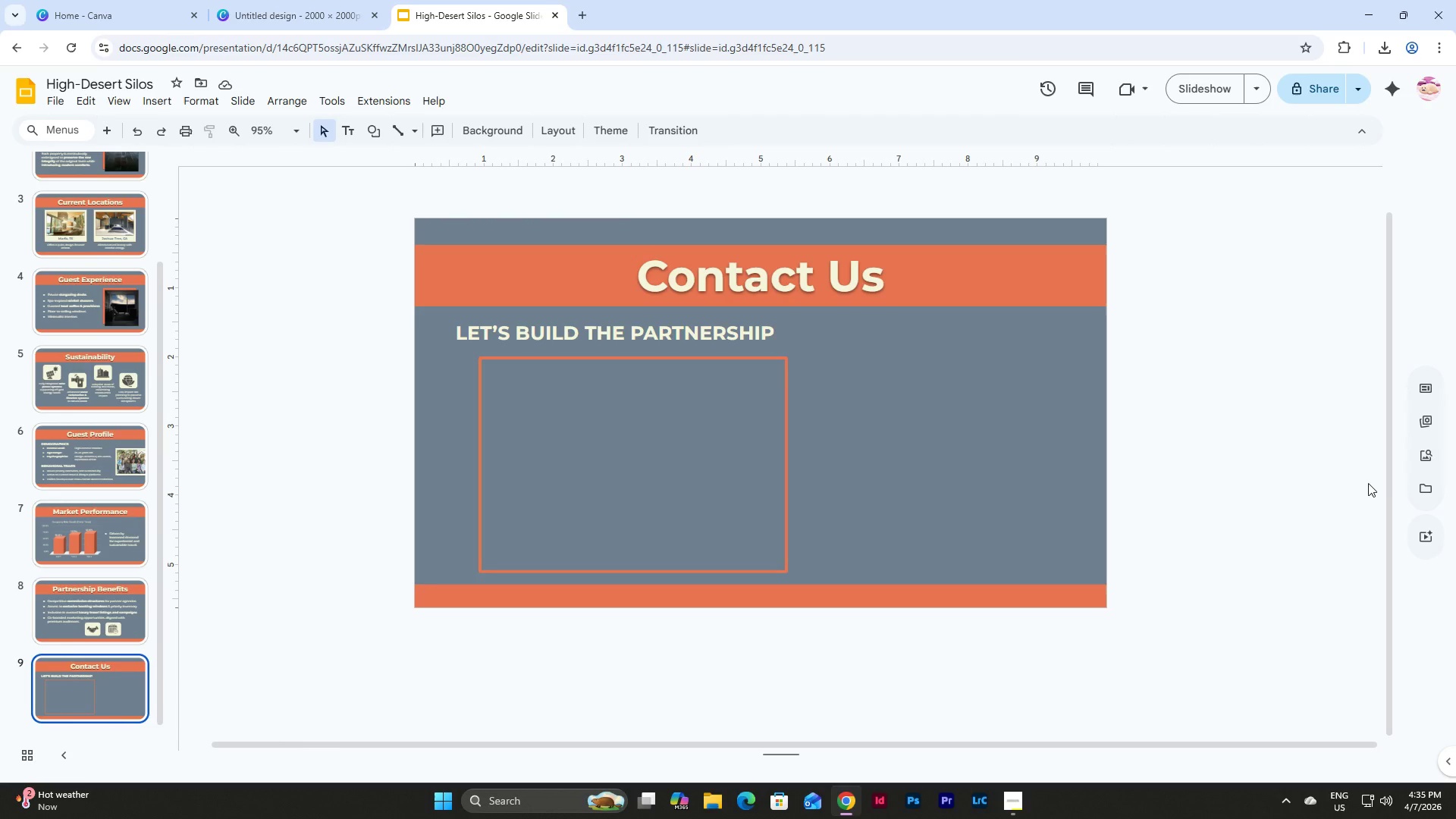 
left_click([1428, 459])
 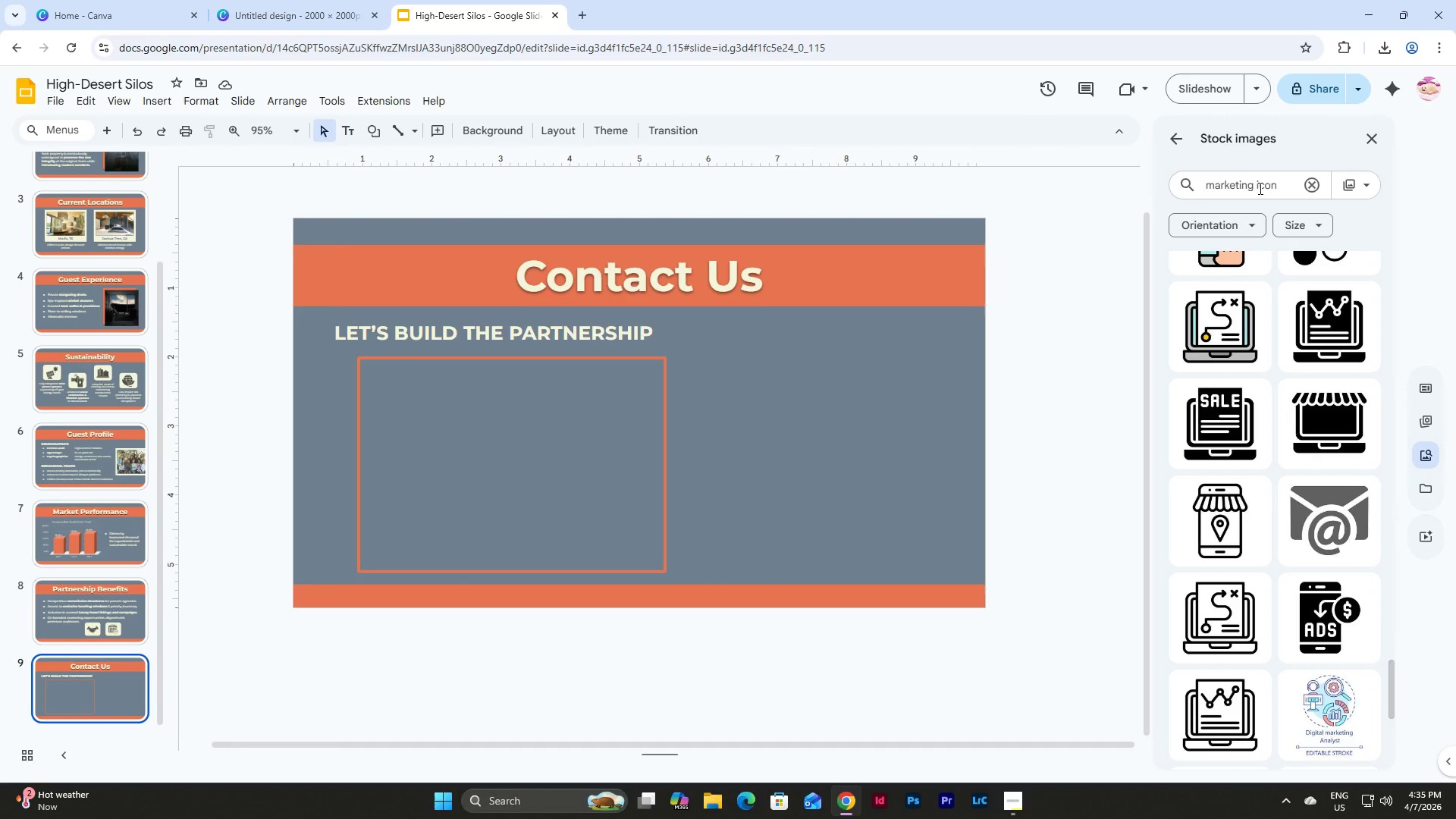 
left_click_drag(start_coordinate=[1253, 188], to_coordinate=[1145, 172])
 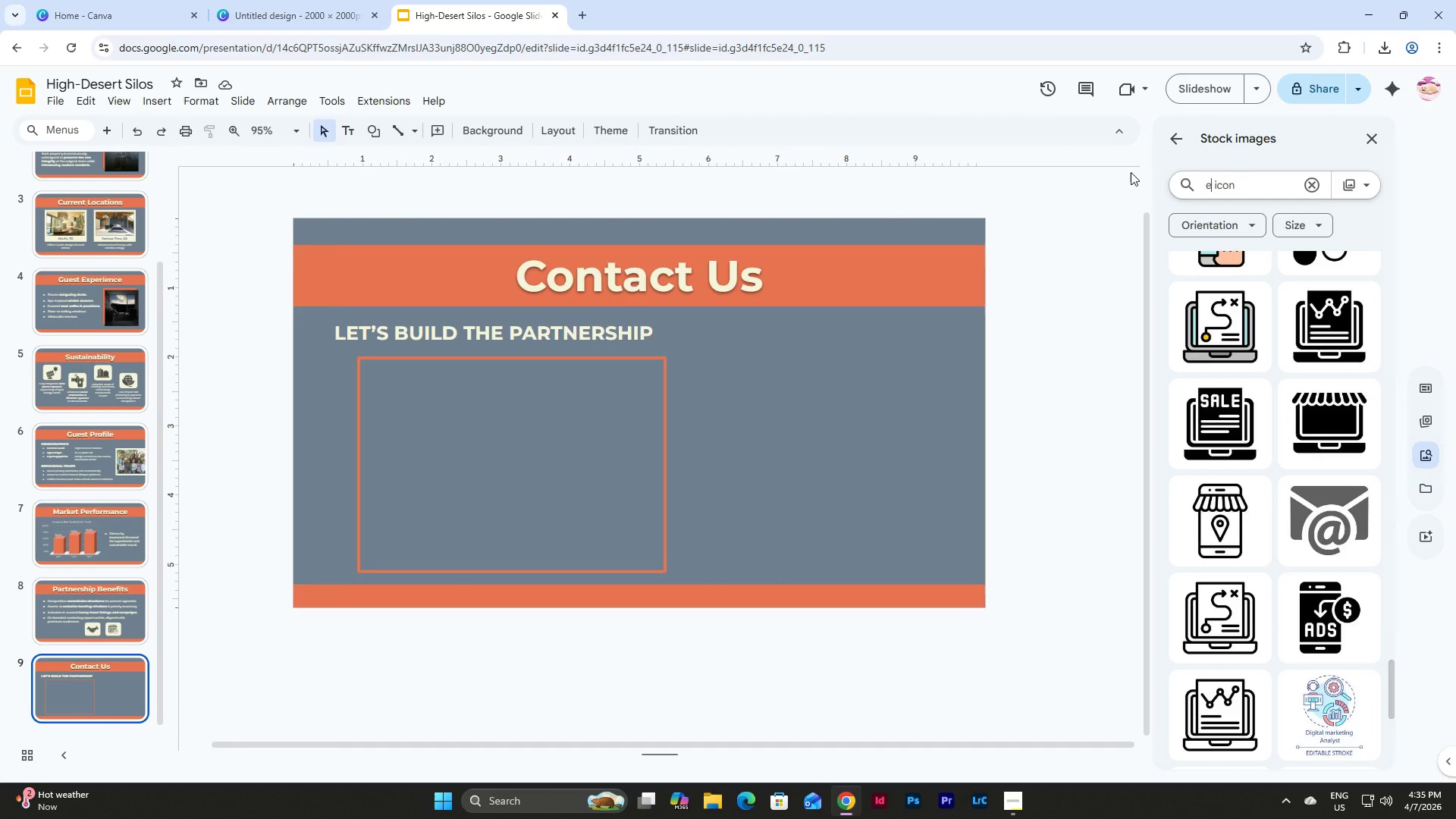 
type(email)
 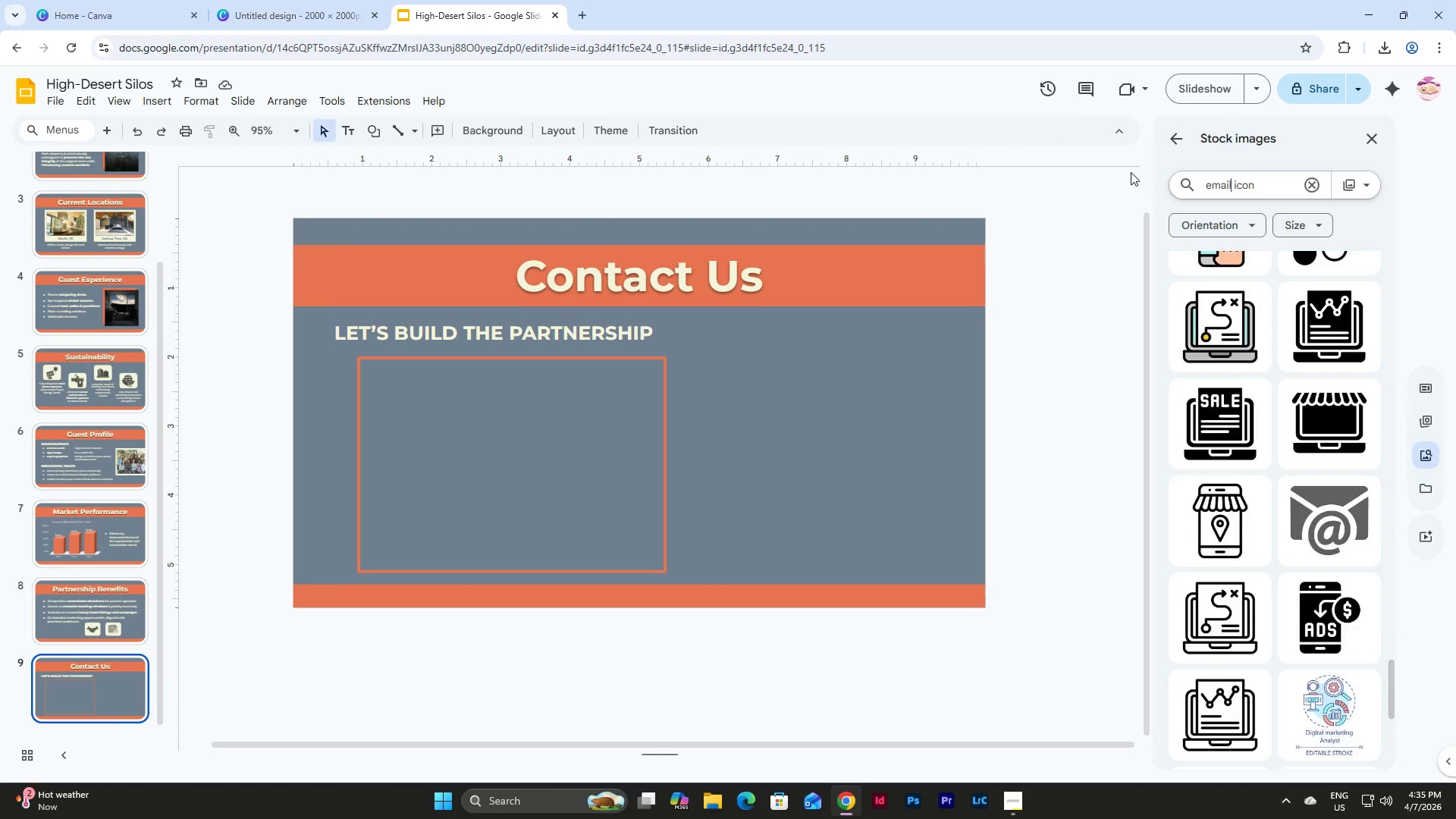 
key(Enter)
 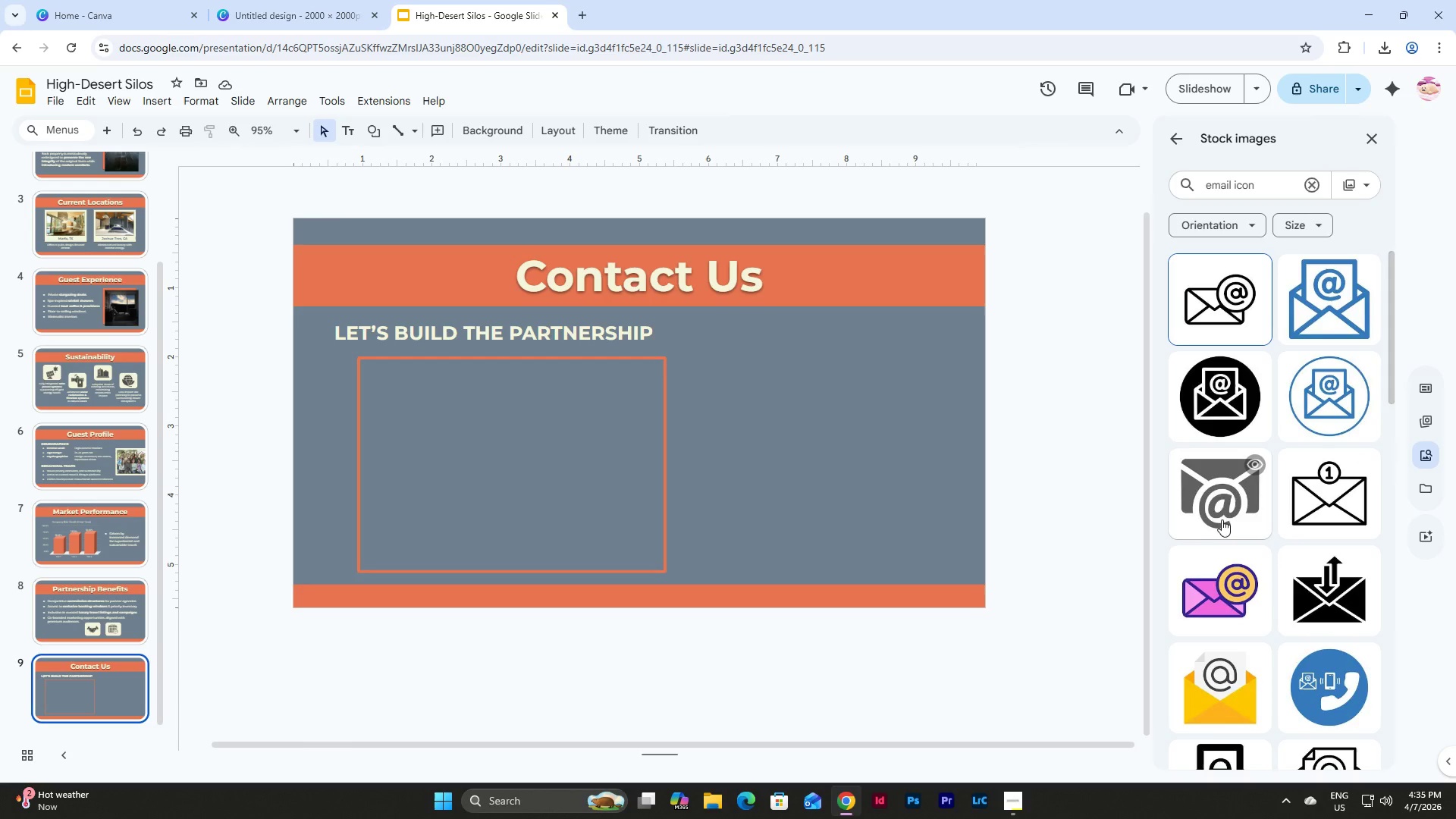 
left_click([1184, 491])
 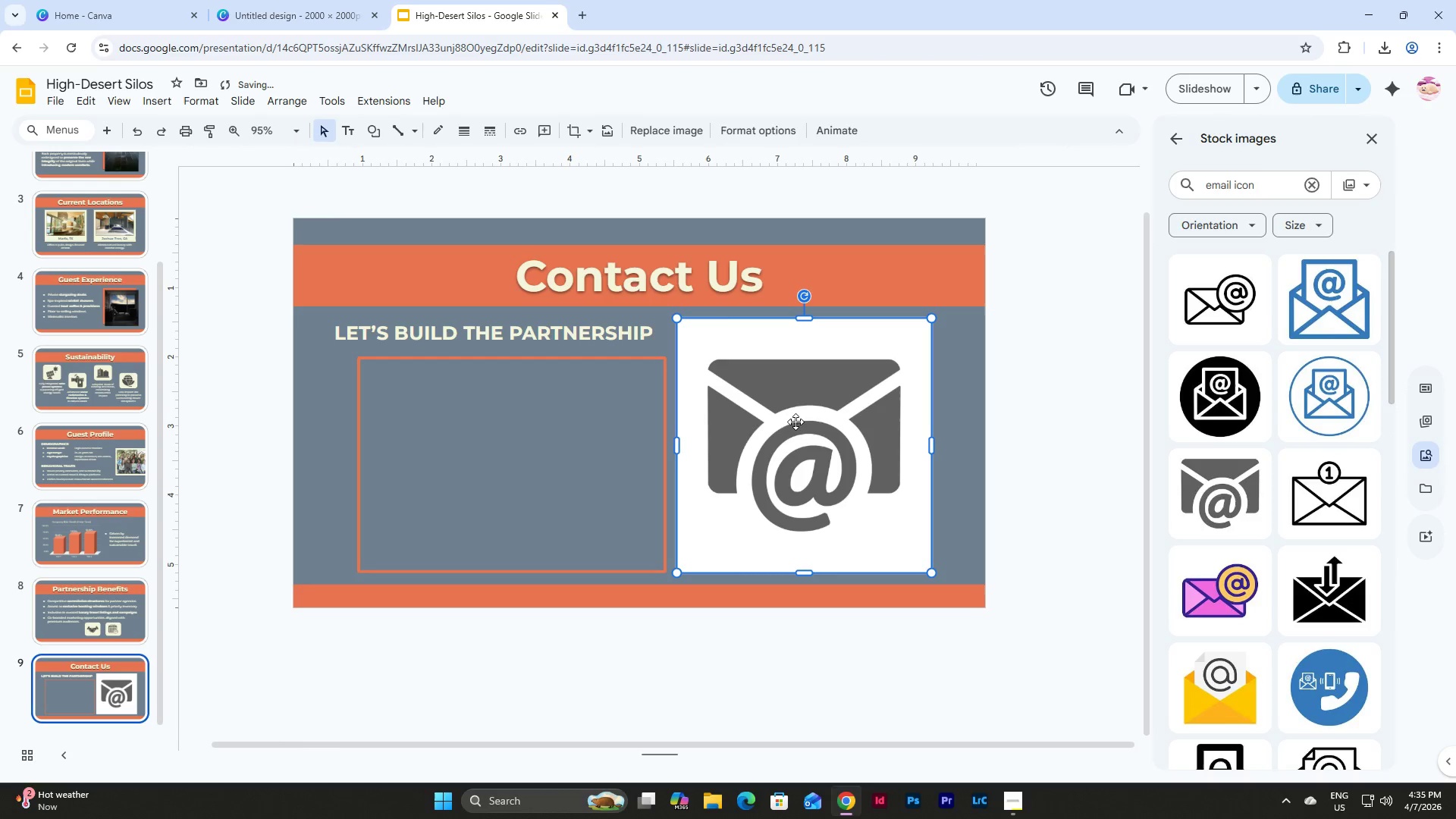 
left_click([799, 423])
 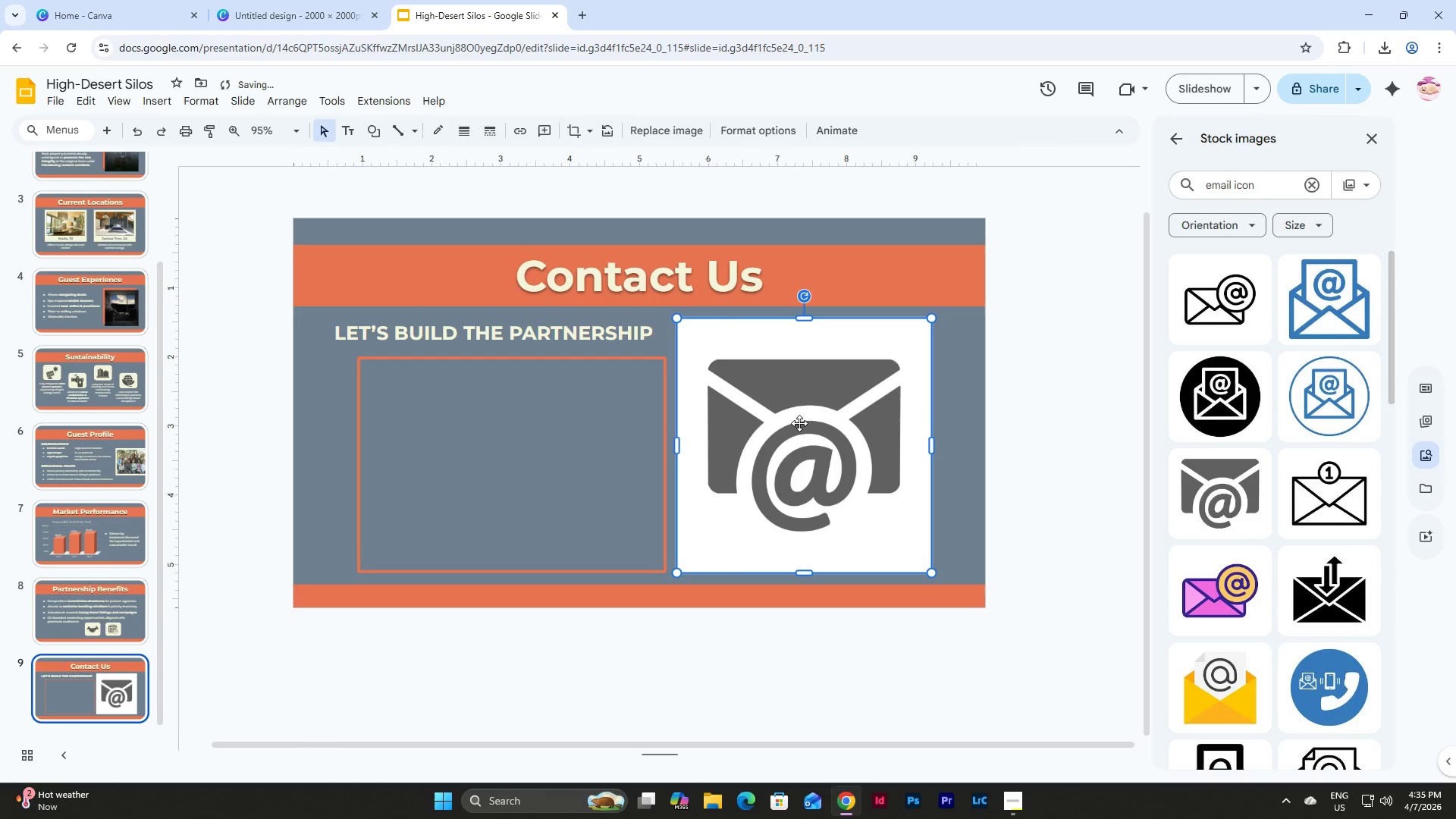 
key(Control+C)
 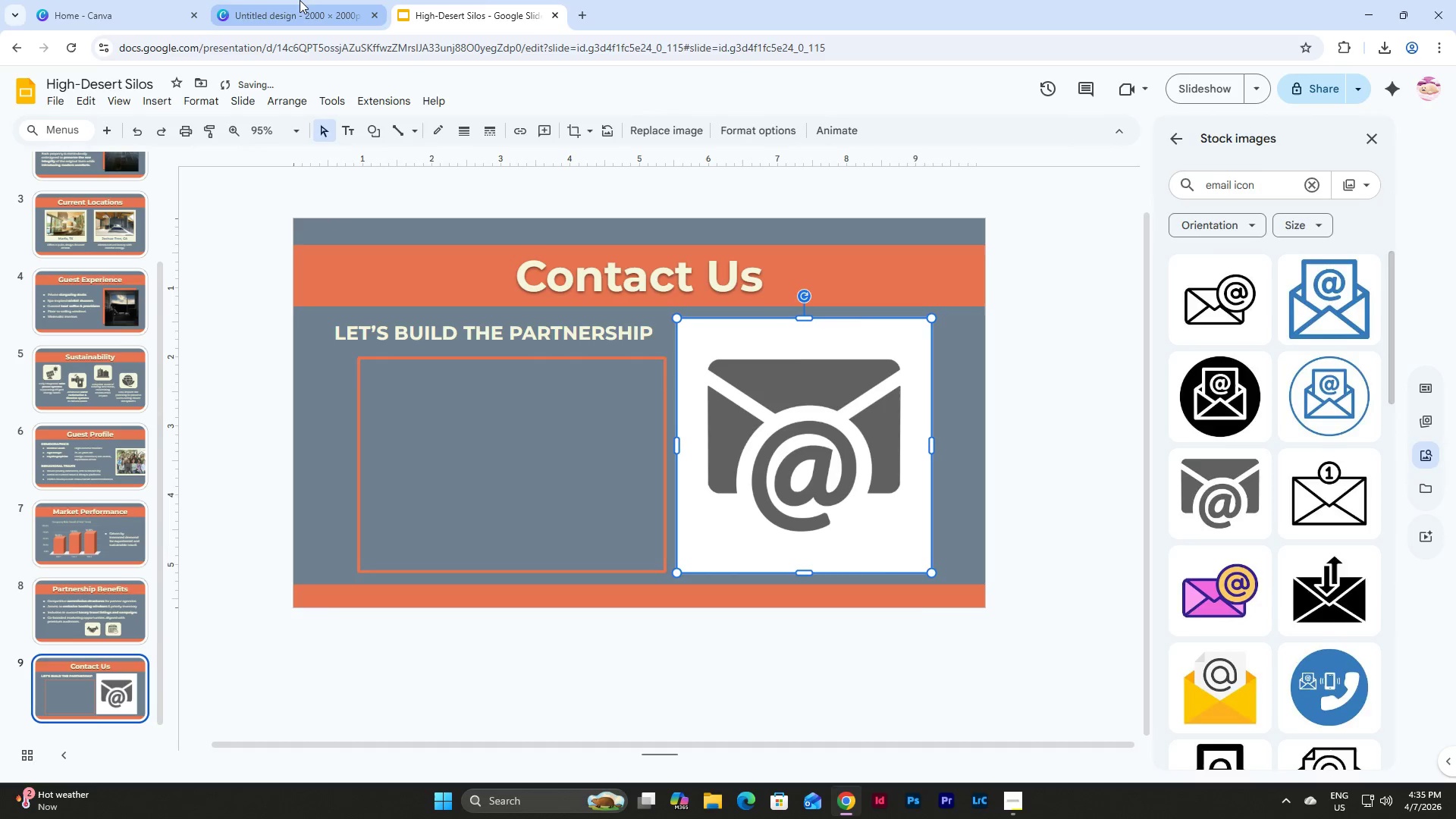 
left_click([293, 0])
 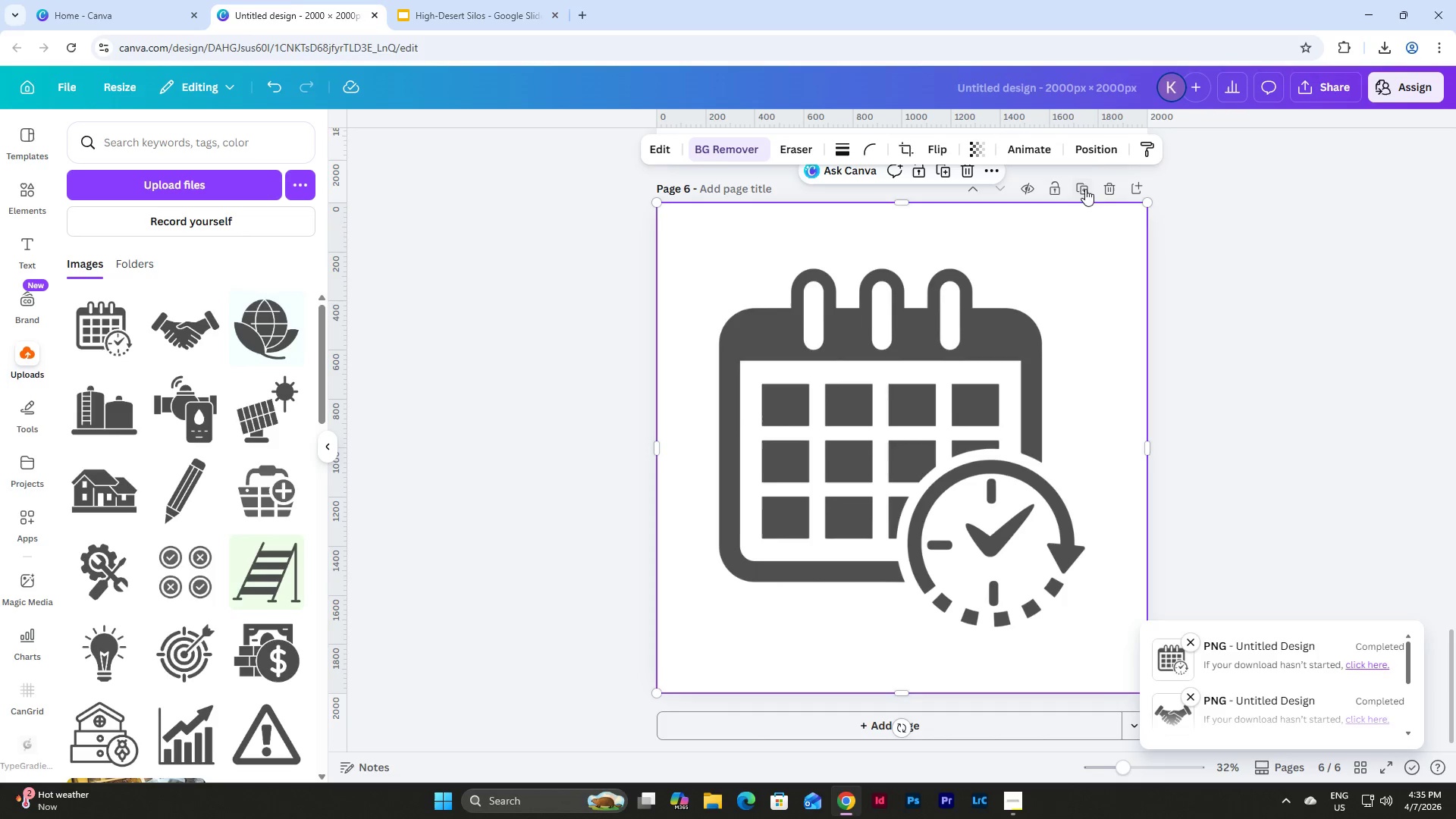 
left_click([1088, 190])
 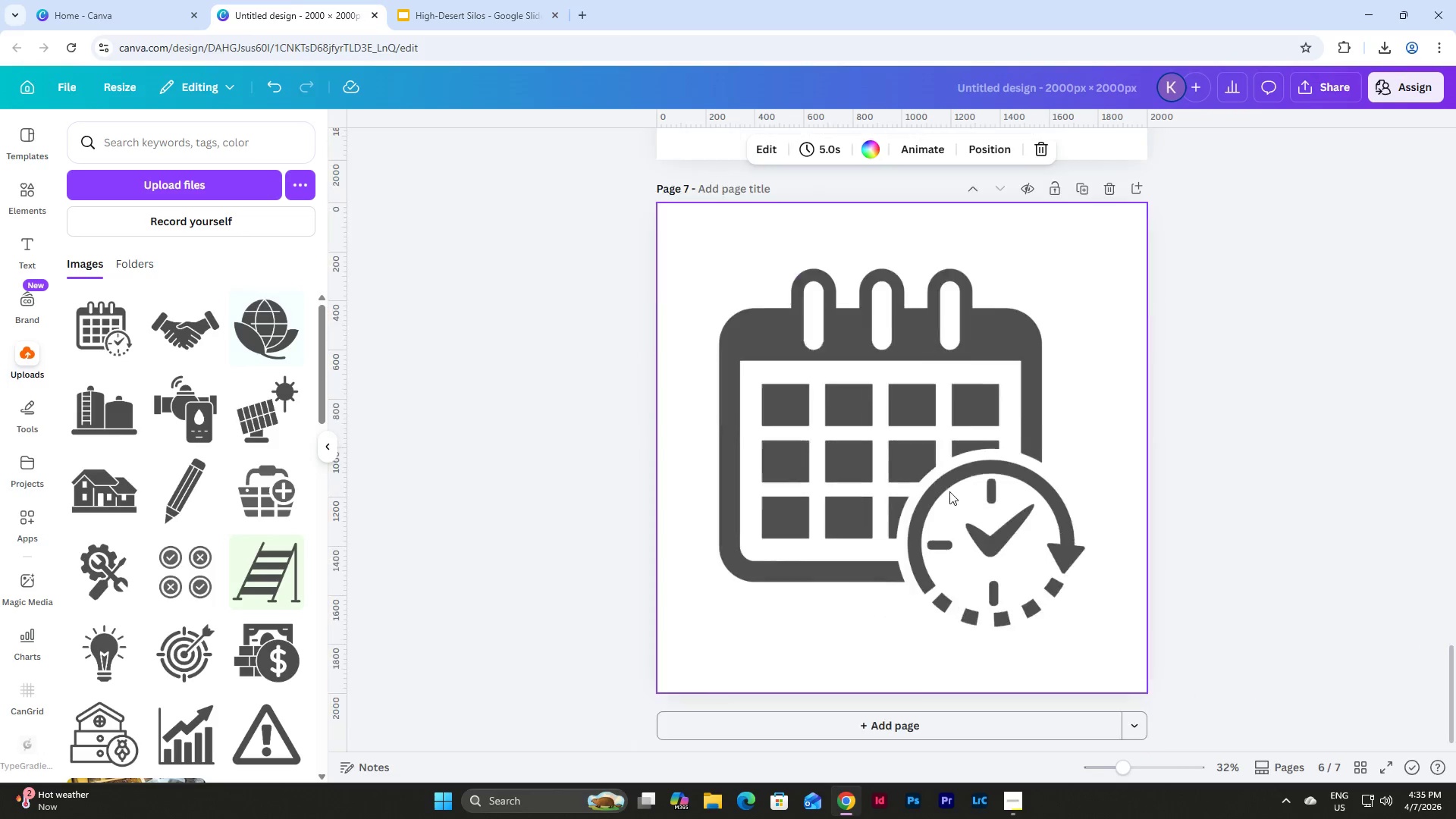 
left_click([931, 469])
 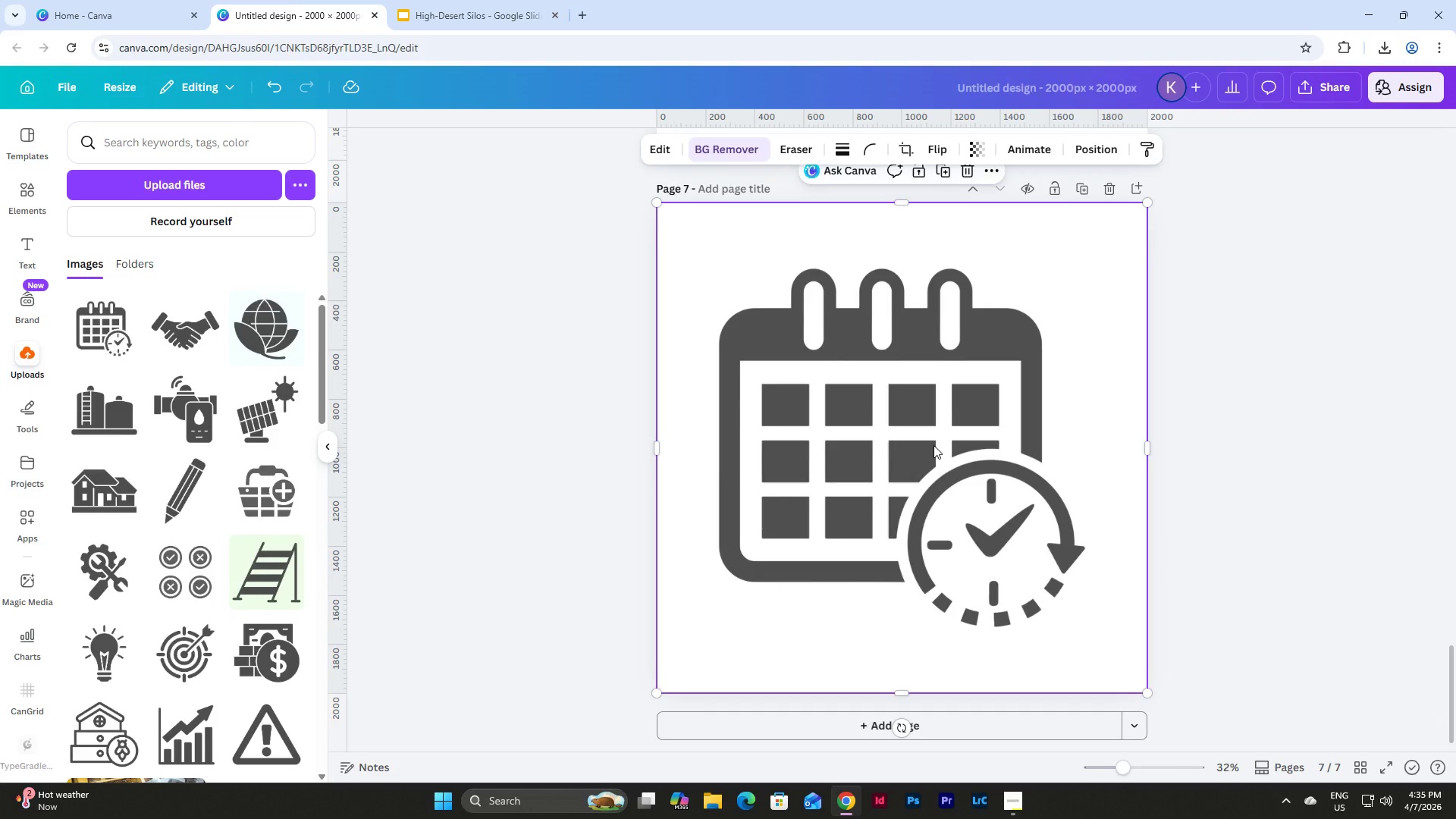 
key(Backspace)
 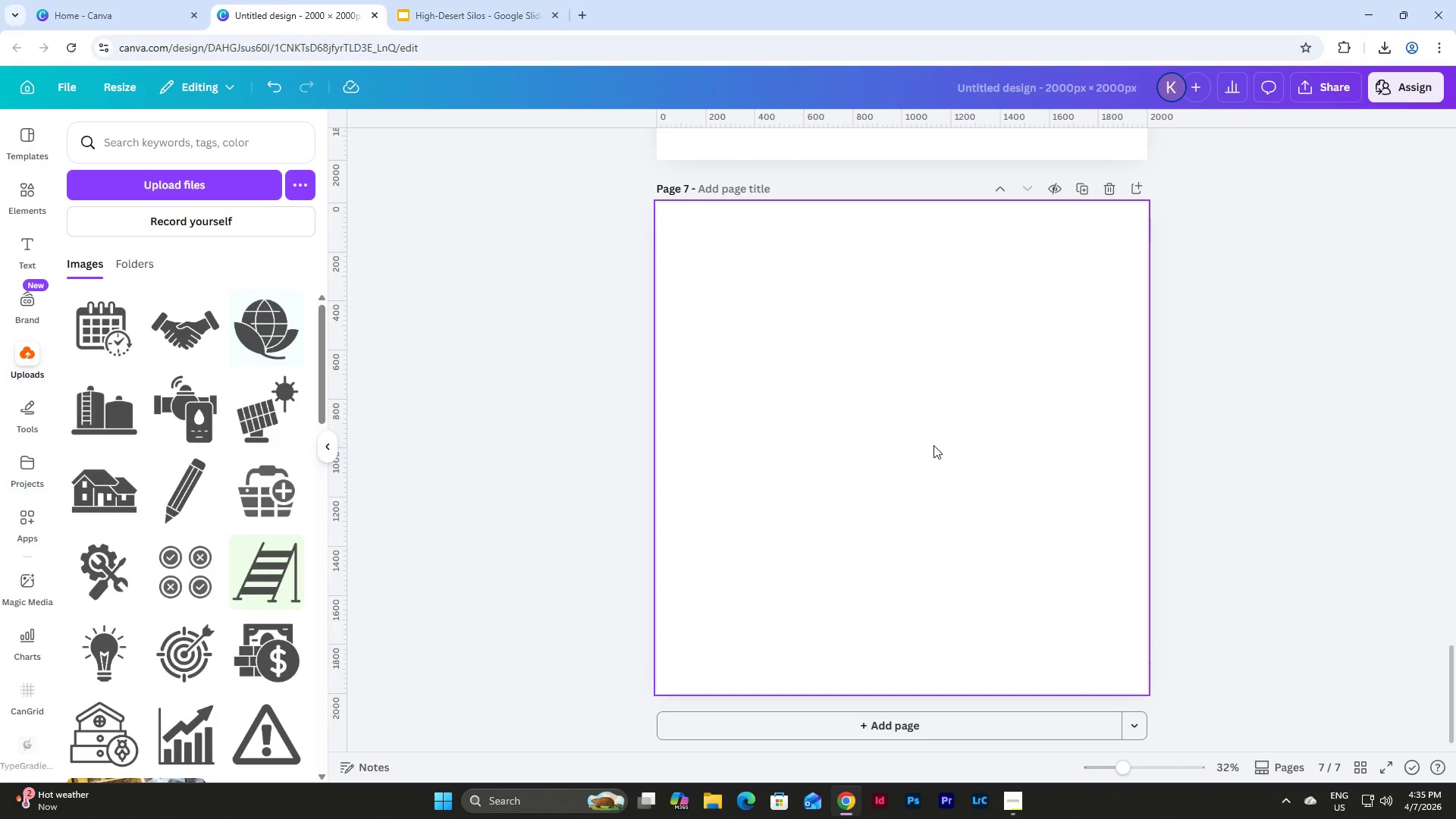 
key(Control+V)
 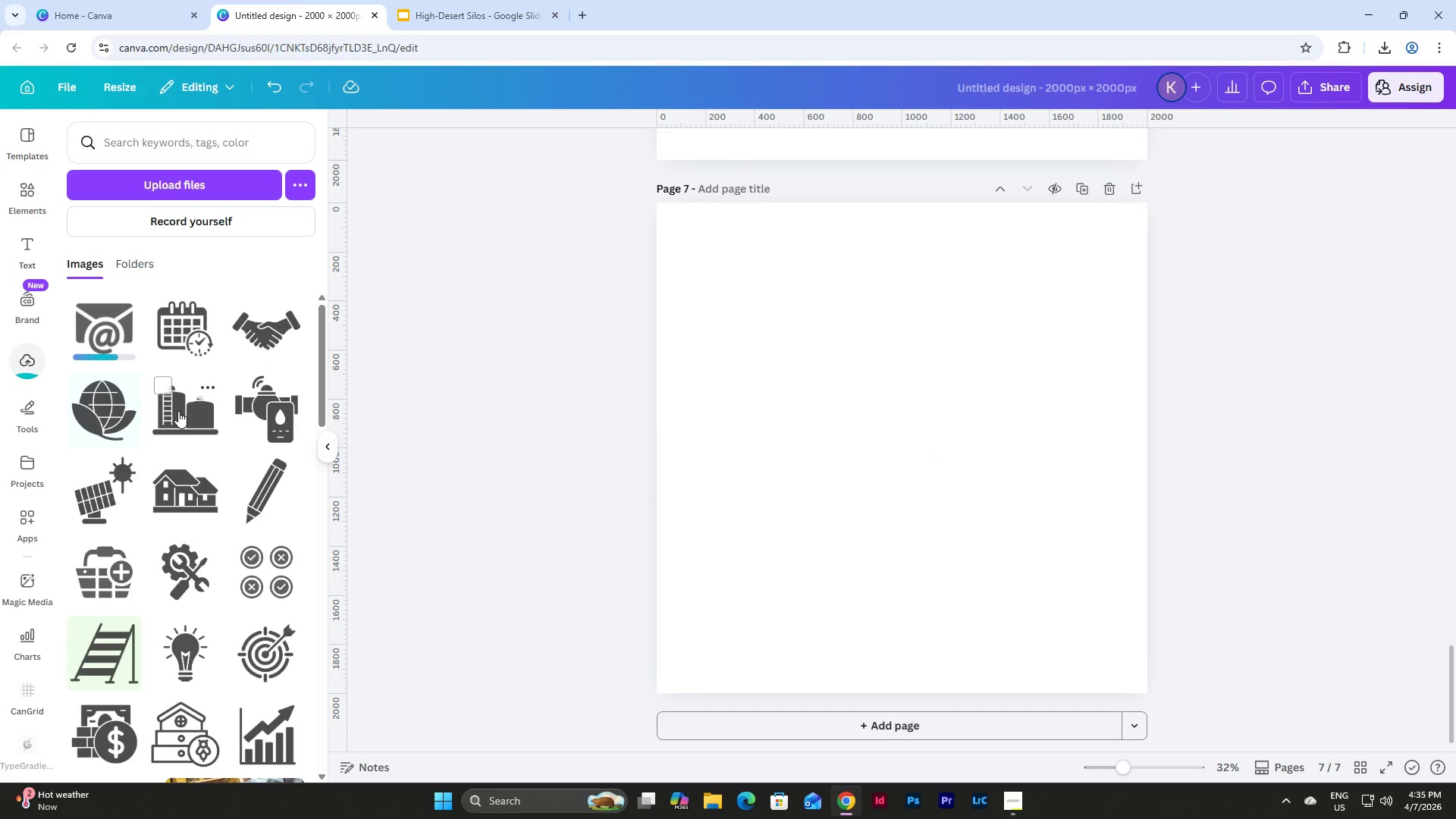 
left_click([120, 315])
 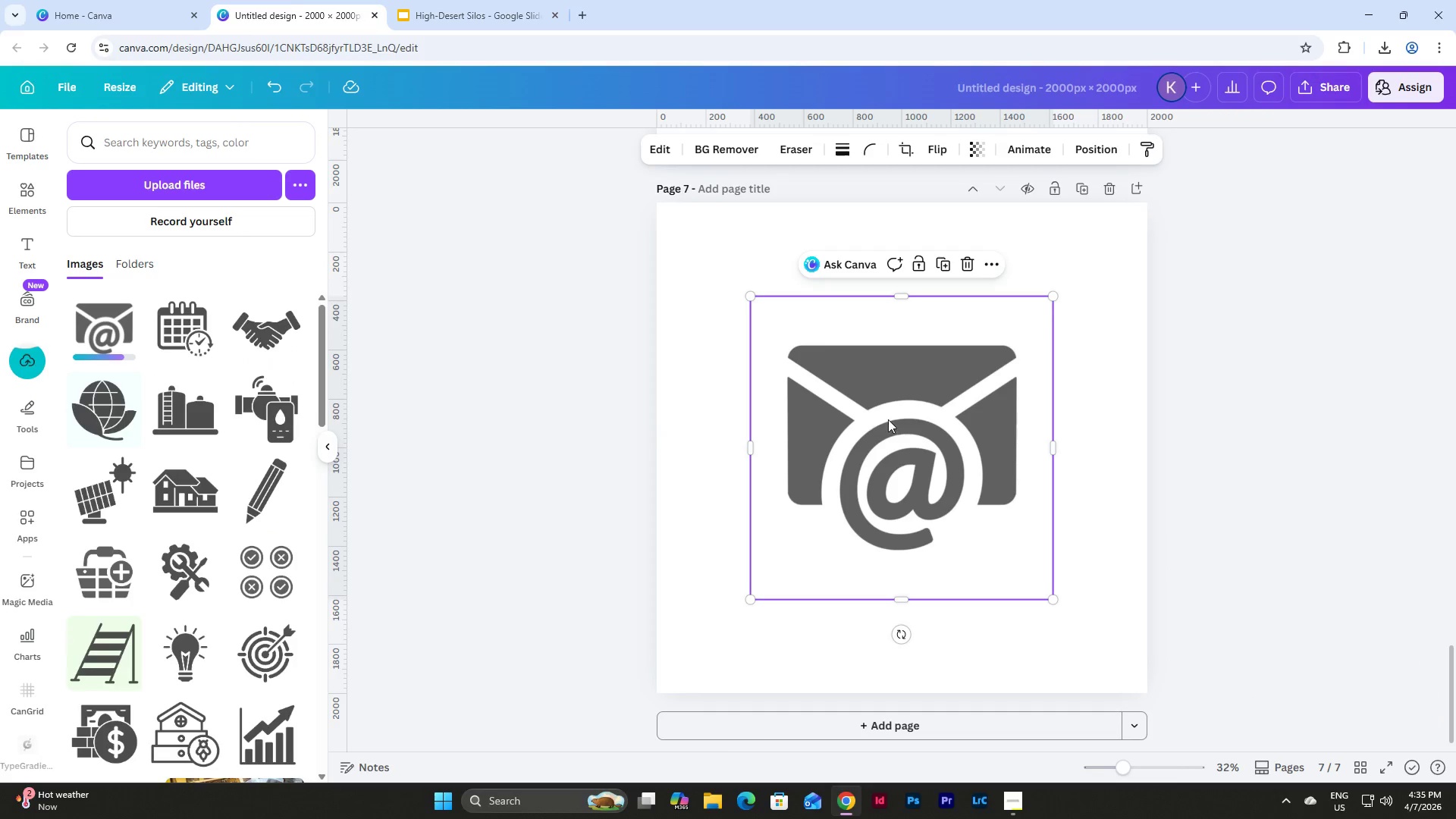 
left_click_drag(start_coordinate=[897, 422], to_coordinate=[805, 330])
 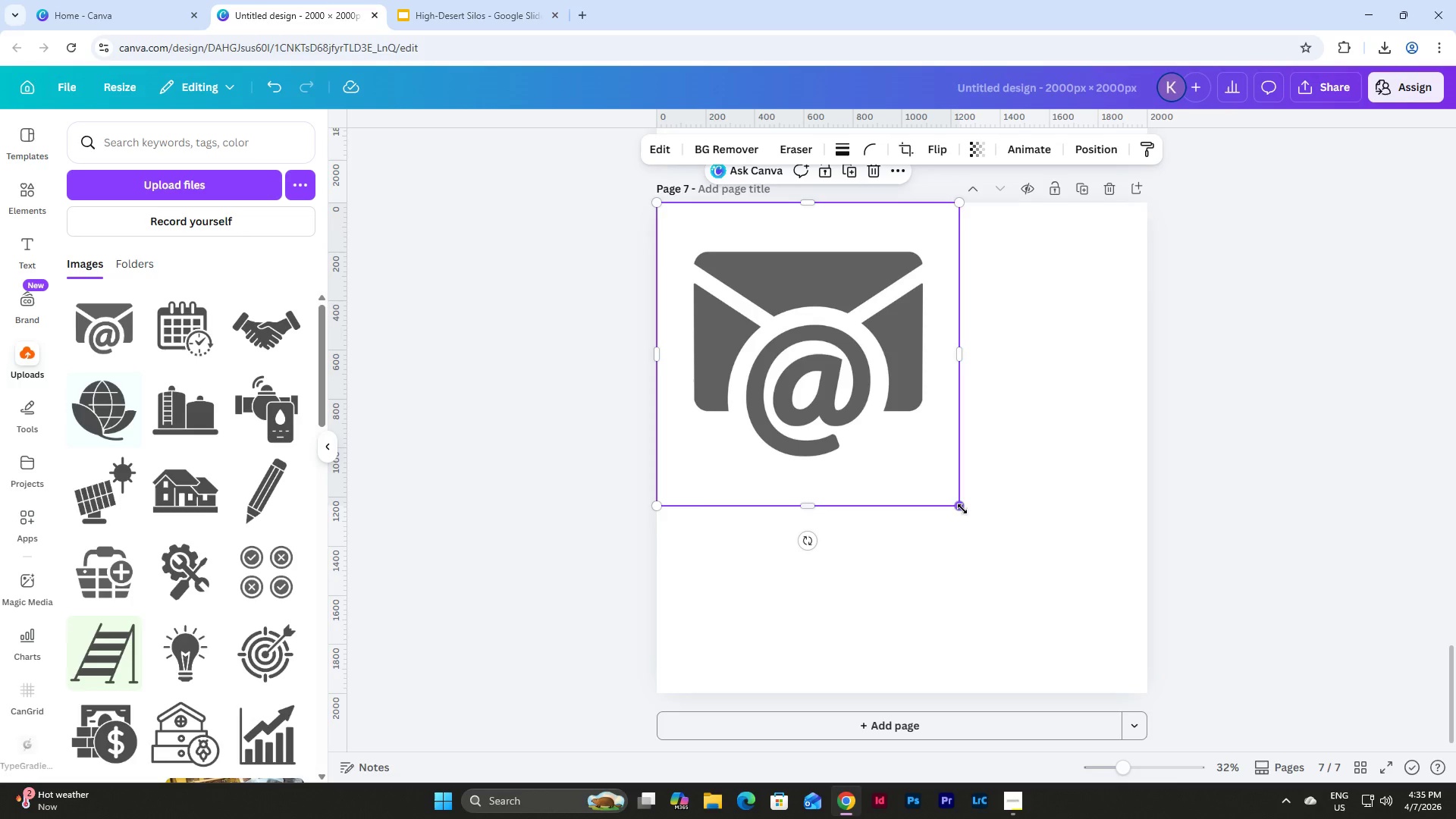 
left_click_drag(start_coordinate=[964, 509], to_coordinate=[1147, 702])
 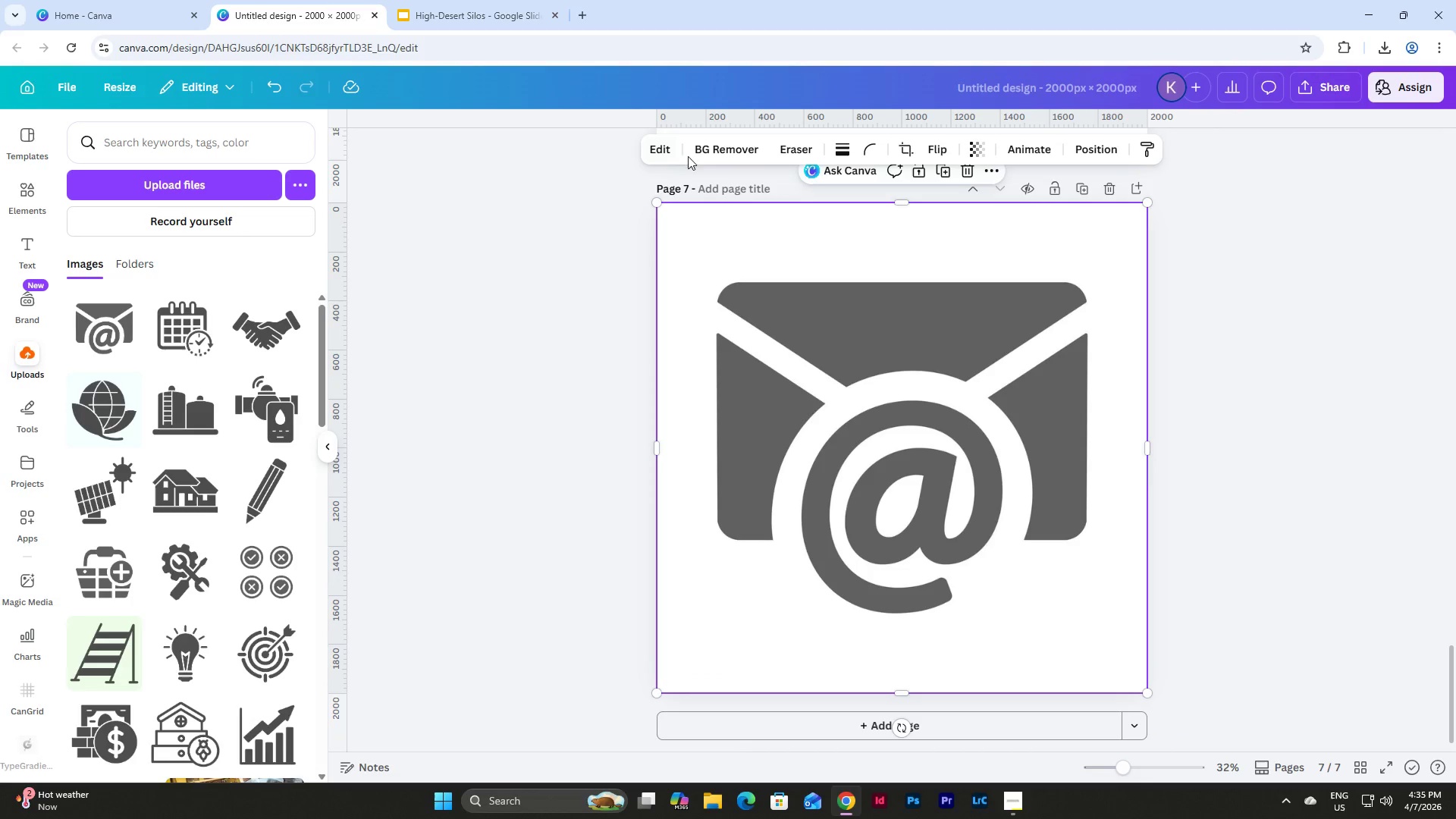 
left_click([725, 151])
 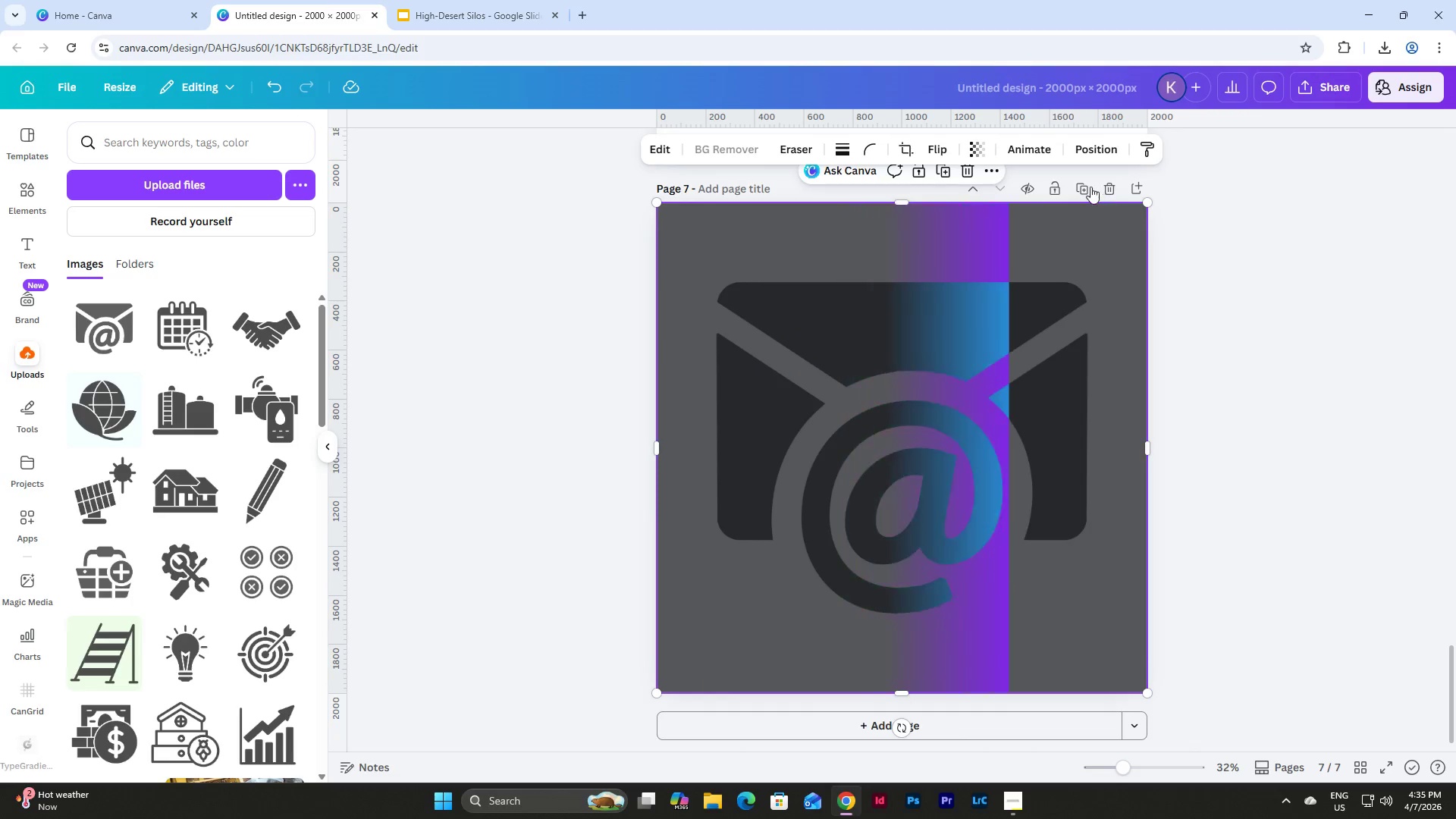 
left_click([1085, 186])
 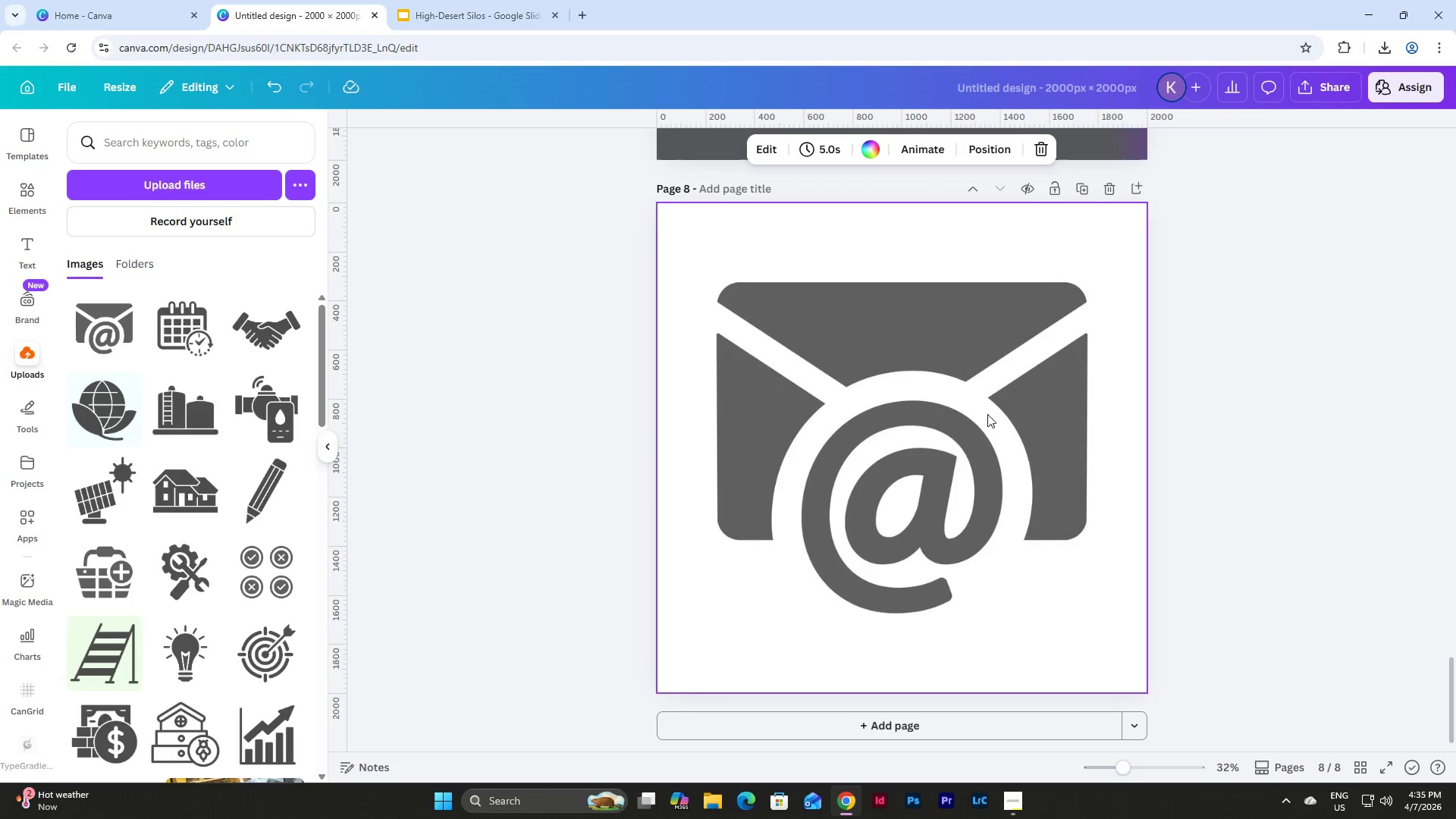 
left_click([901, 398])
 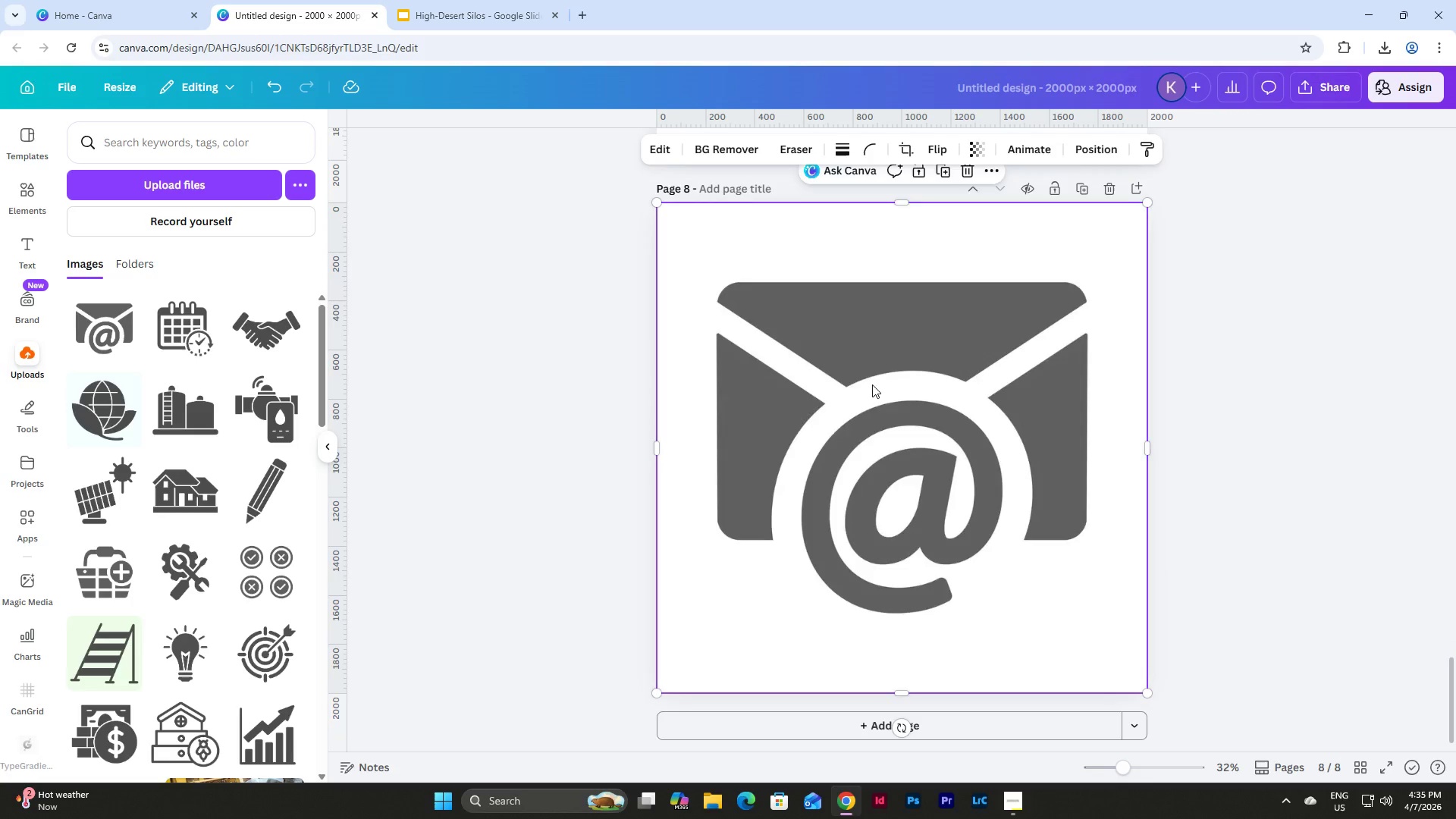 
key(Backspace)
 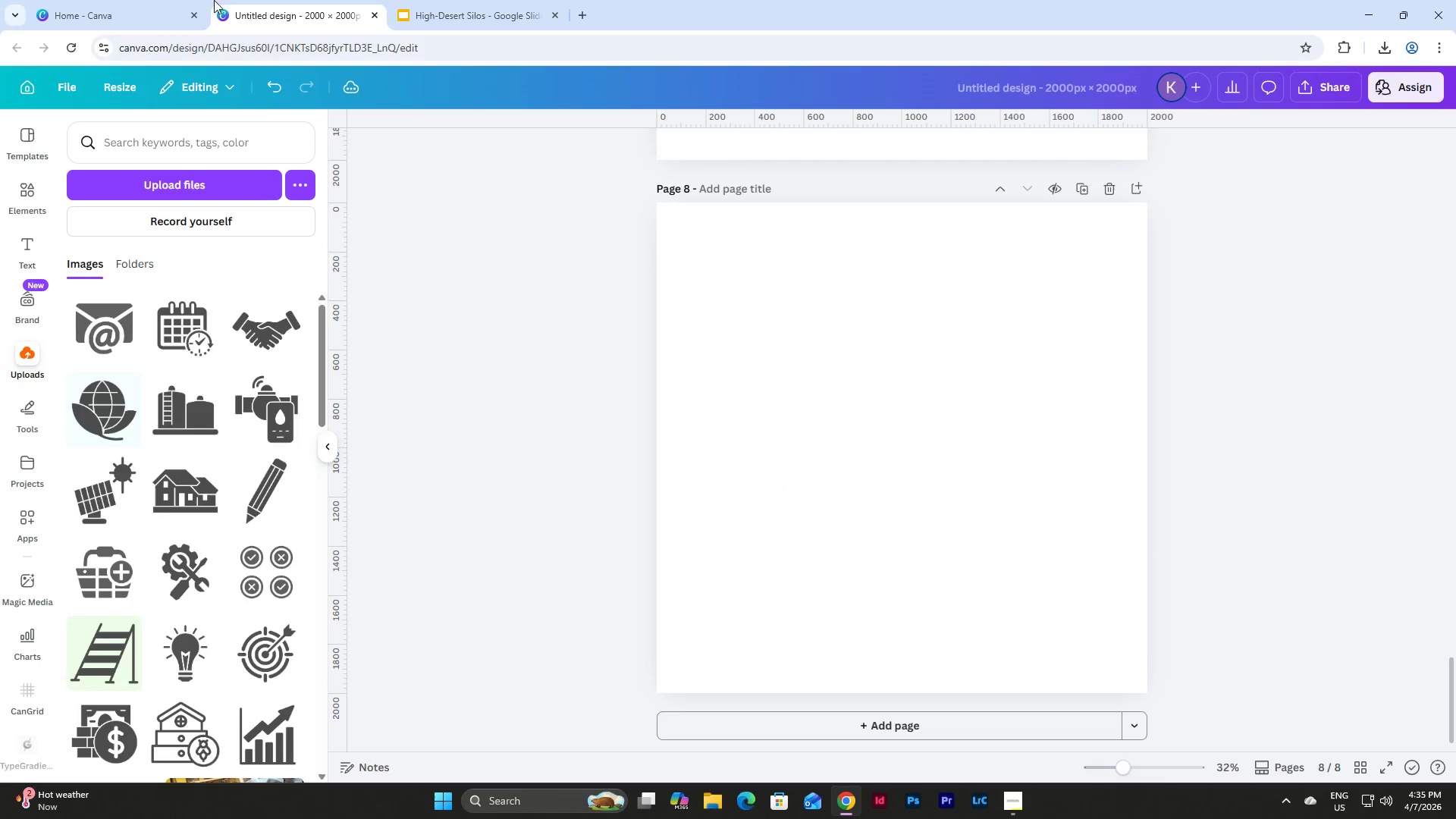 
left_click([502, 0])
 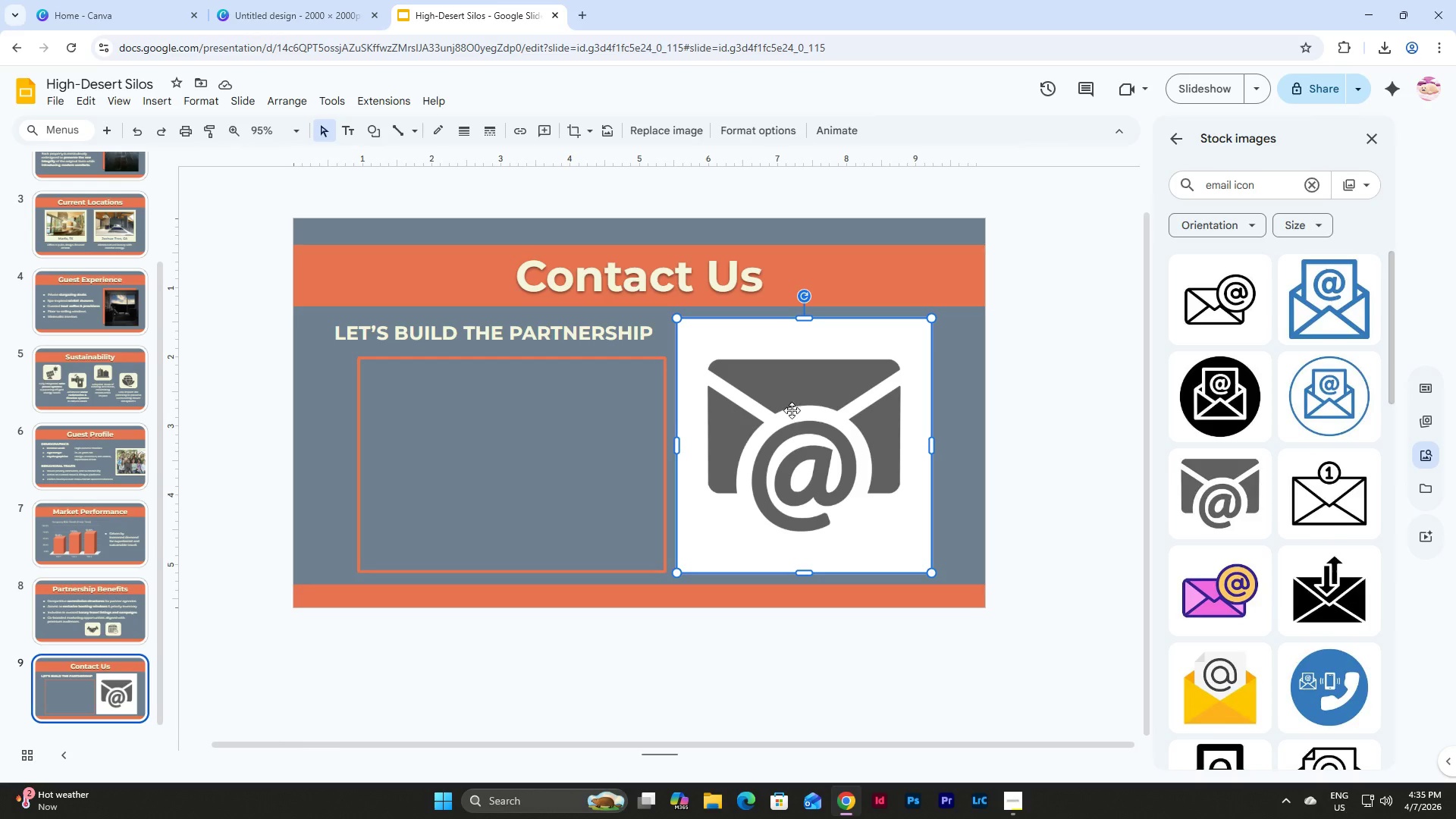 
left_click([789, 441])
 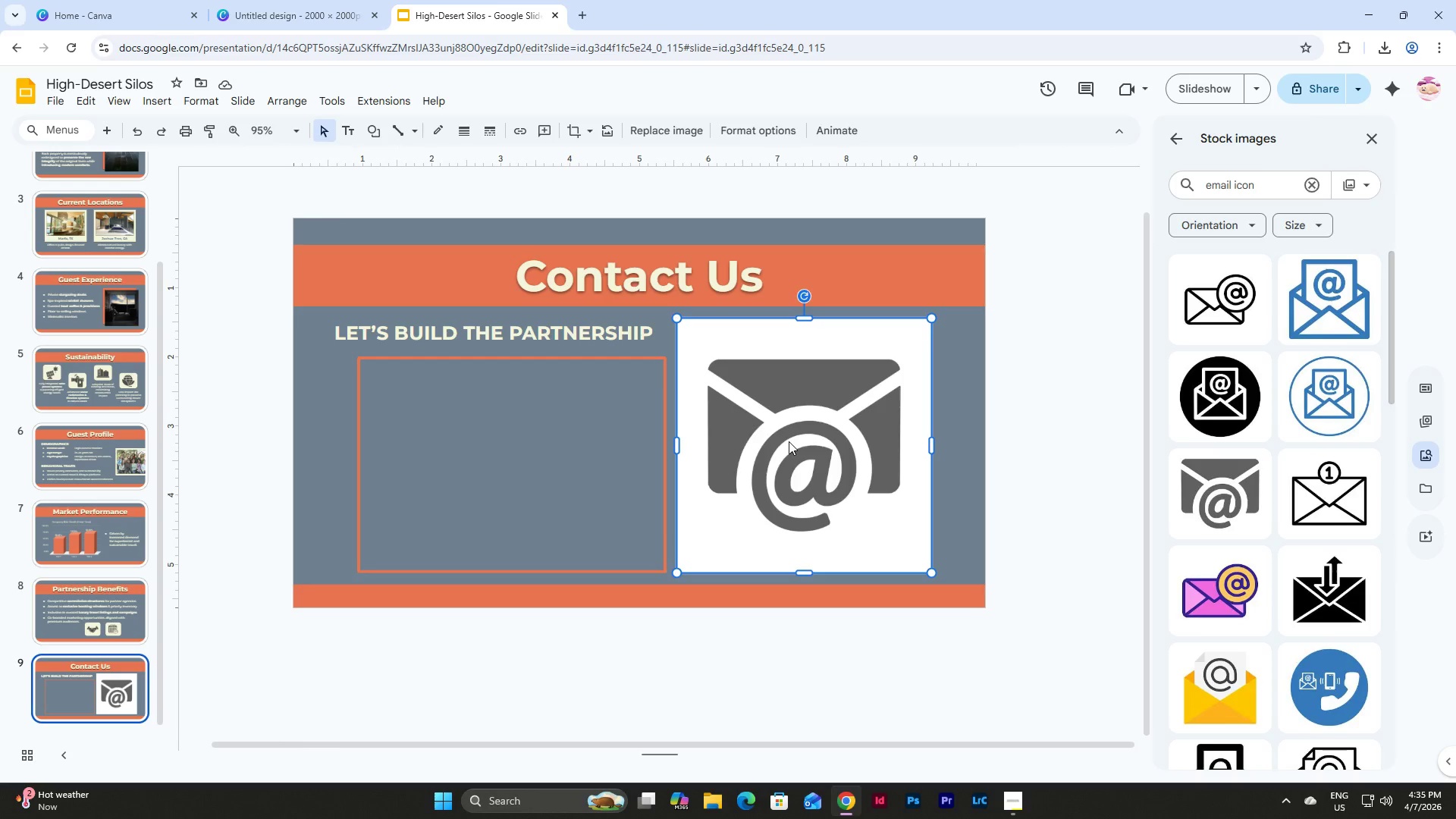 
key(Backspace)
 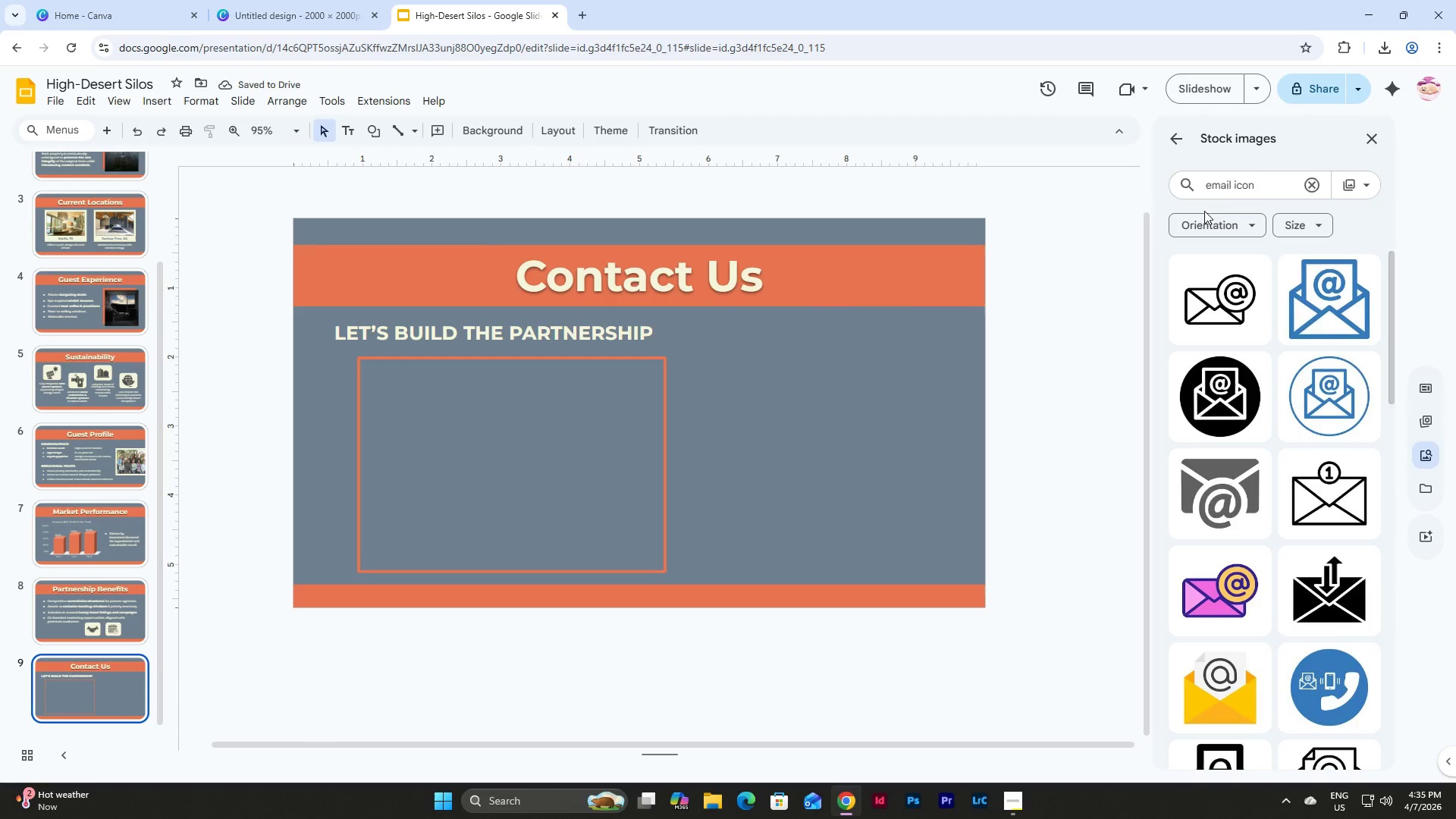 
left_click_drag(start_coordinate=[1233, 184], to_coordinate=[1165, 189])
 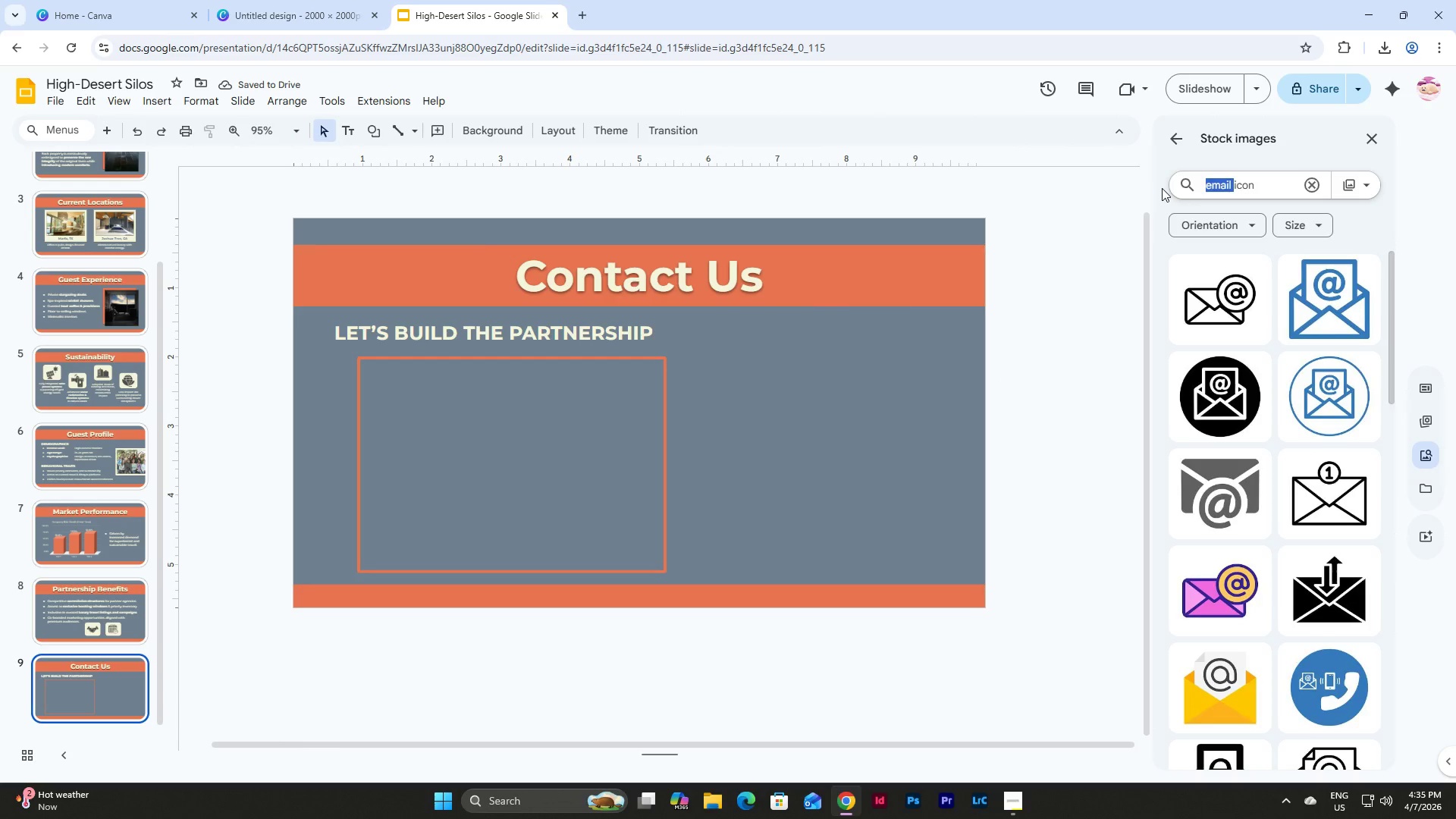 
type(website )
 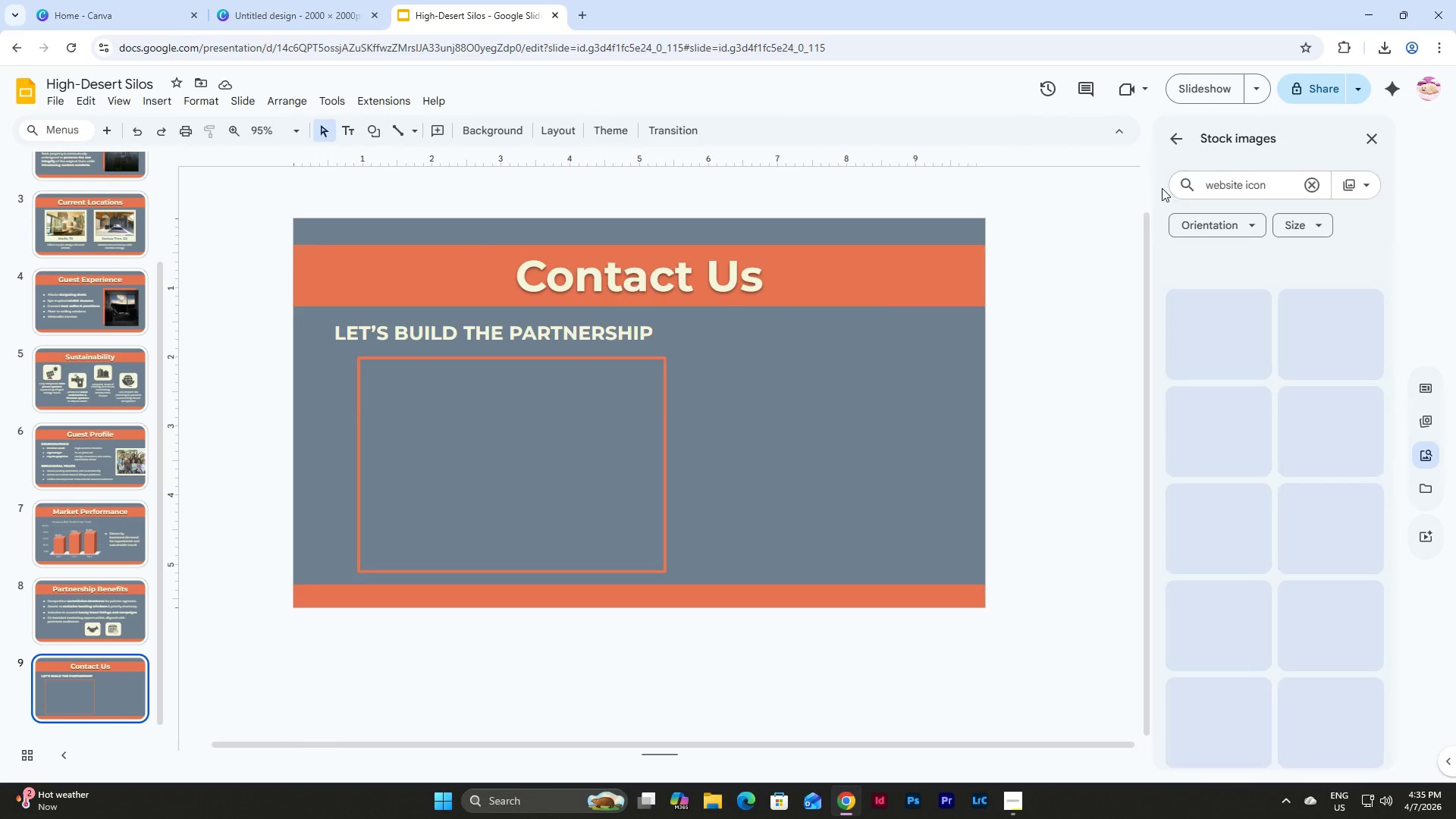 
key(Enter)
 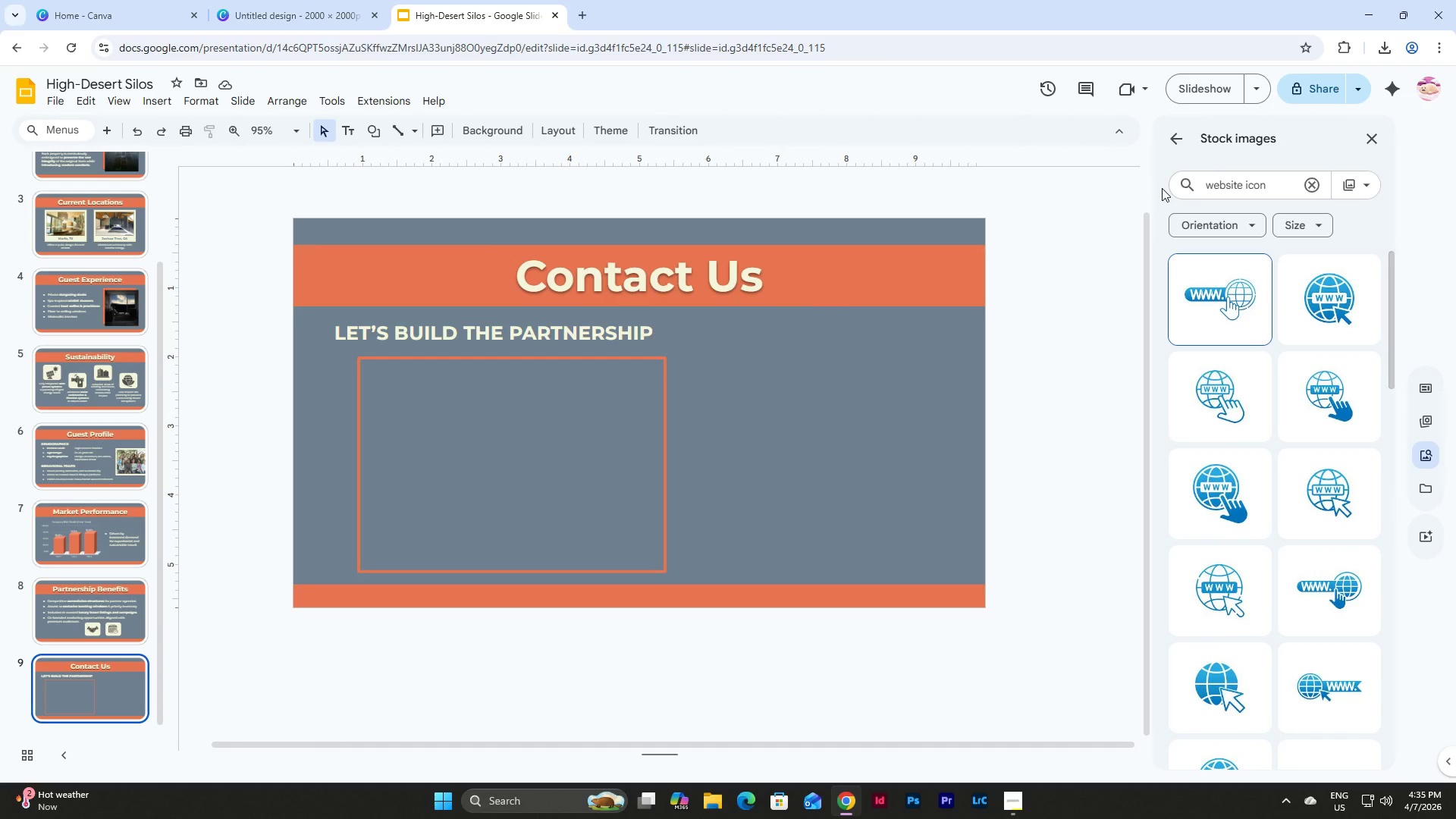 
wait(10.16)
 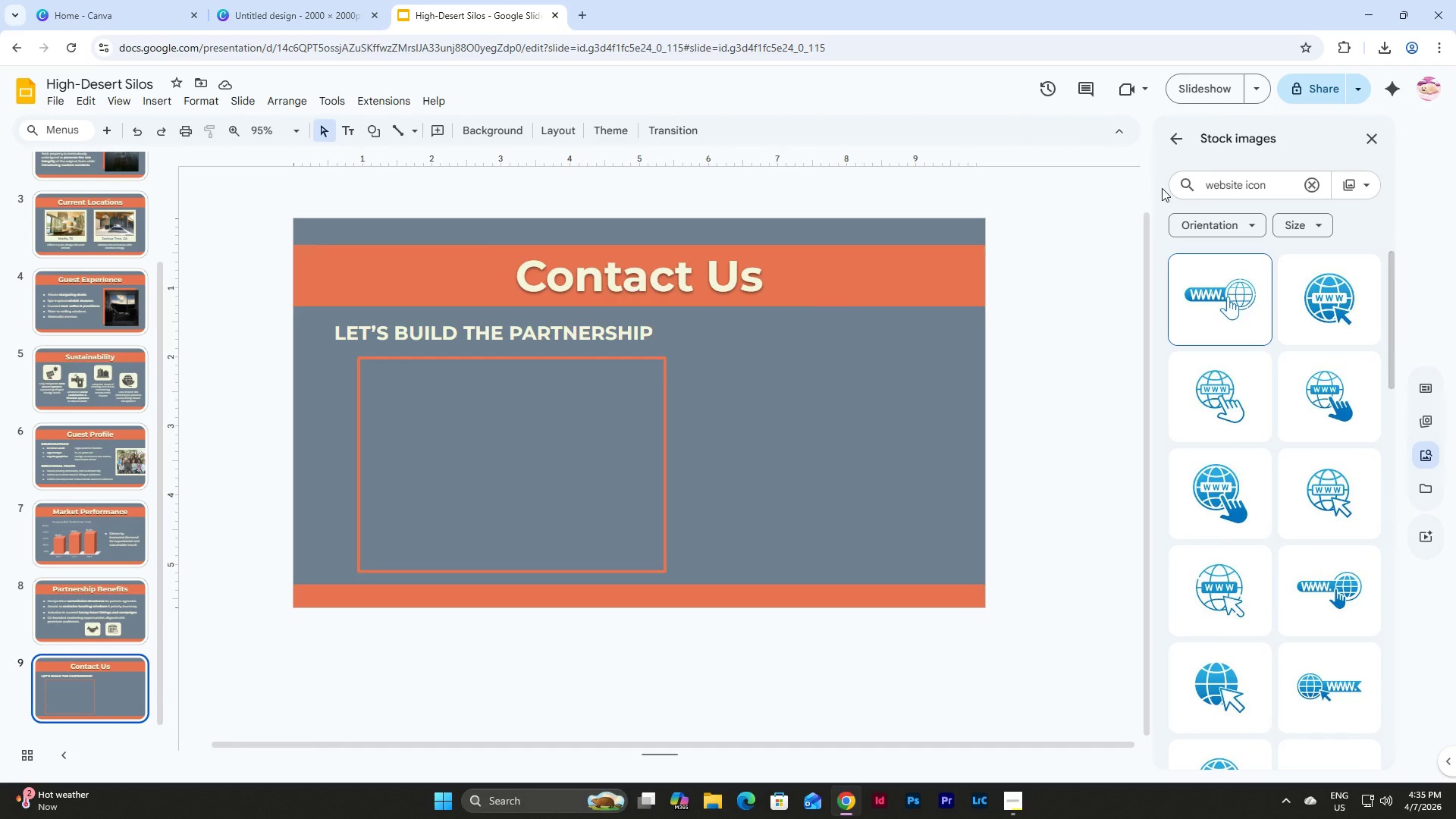 
scroll: coordinate [1253, 431], scroll_direction: down, amount: 20.0
 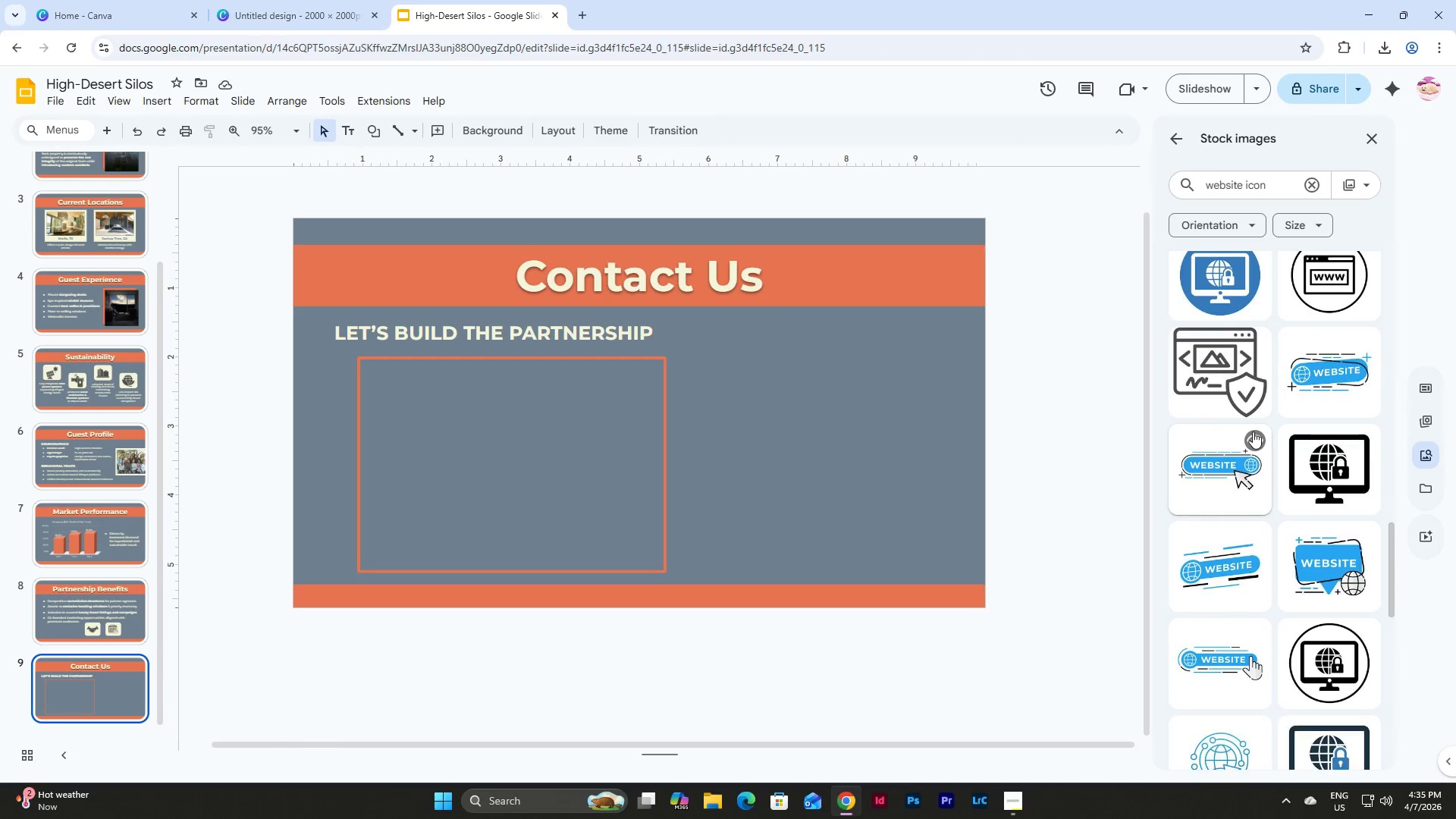 
scroll: coordinate [1253, 431], scroll_direction: up, amount: 2.0
 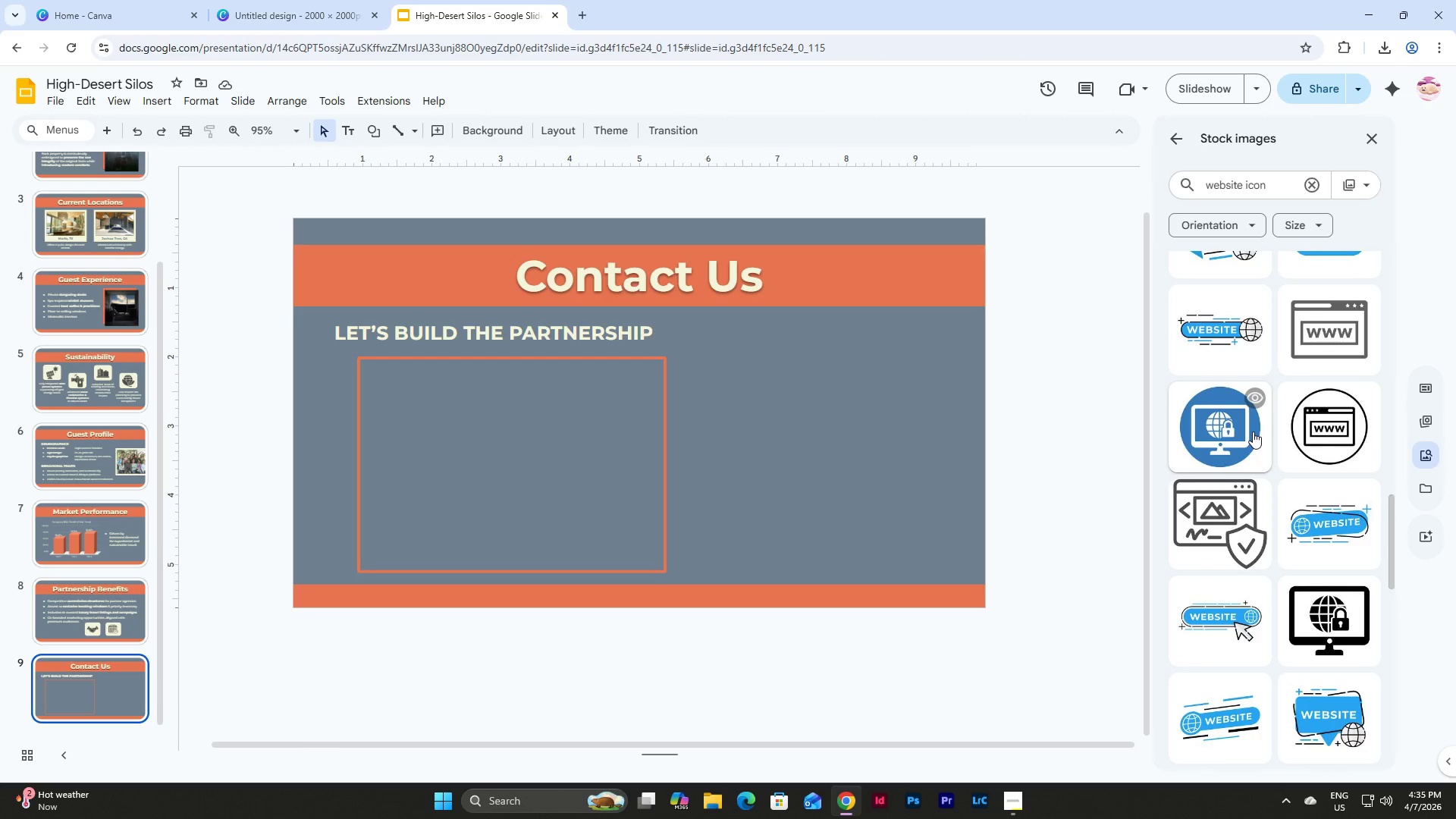 
scroll: coordinate [1230, 384], scroll_direction: down, amount: 9.0
 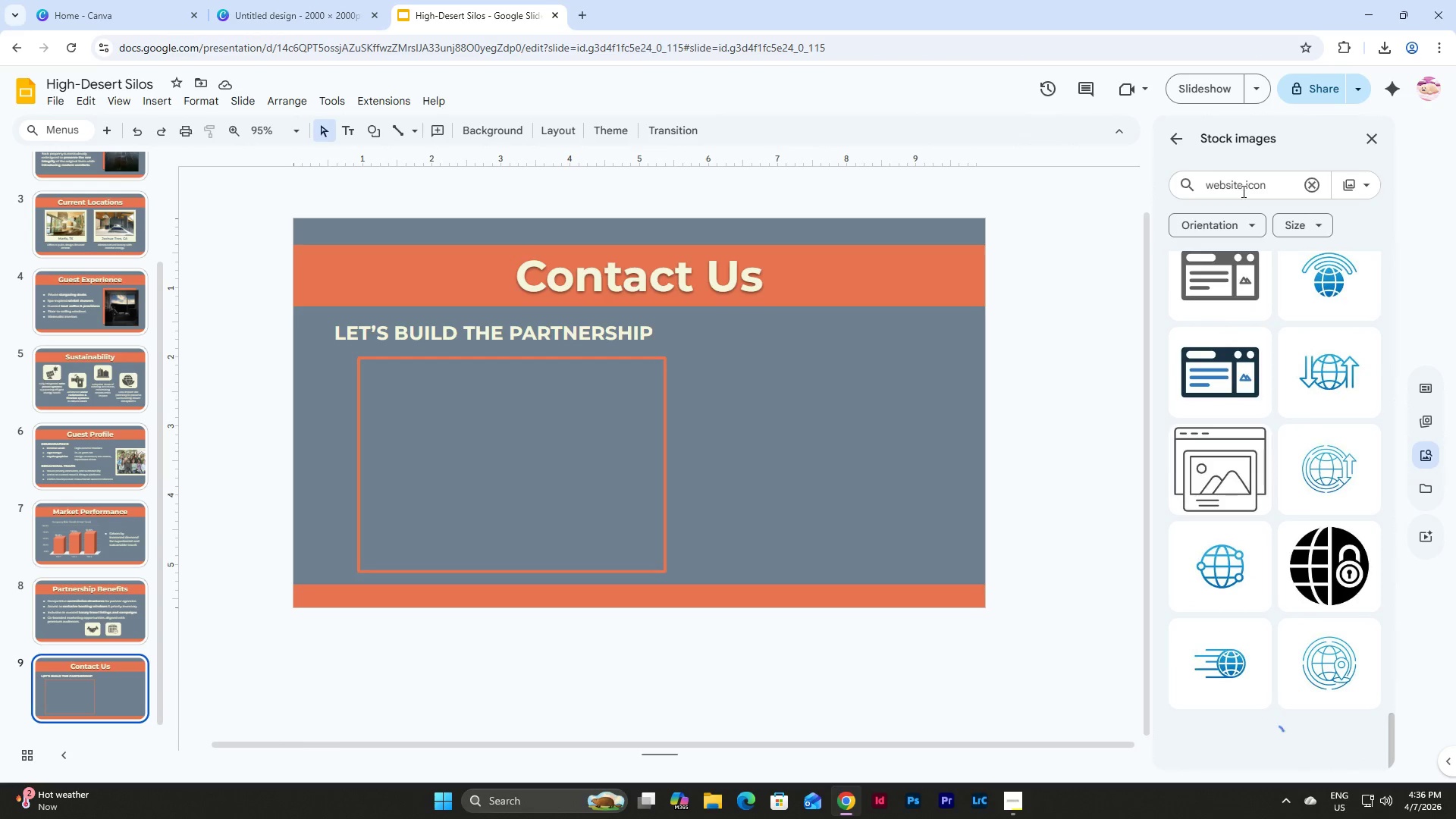 
left_click([1242, 191])
 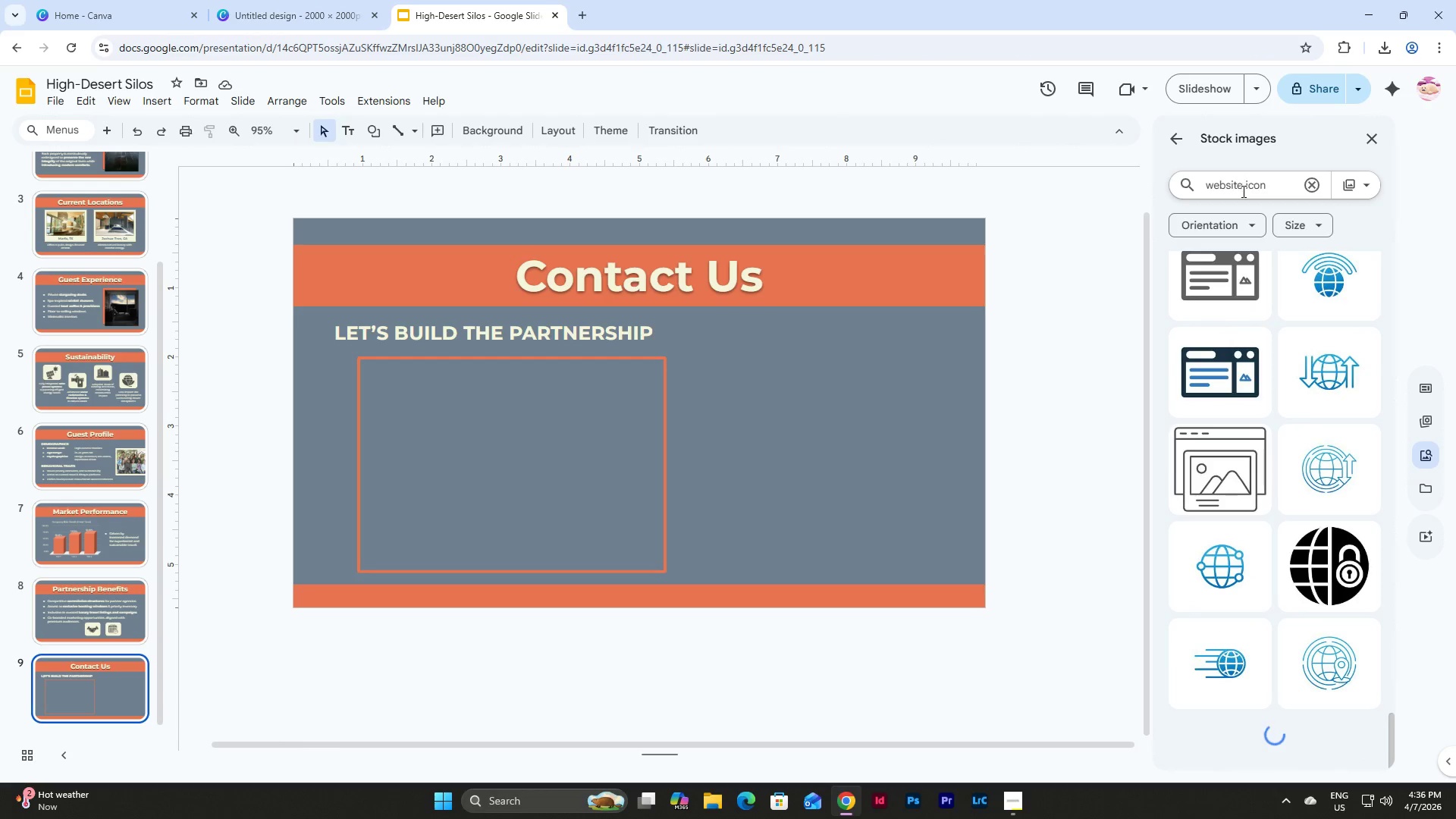 
key(Backspace)
 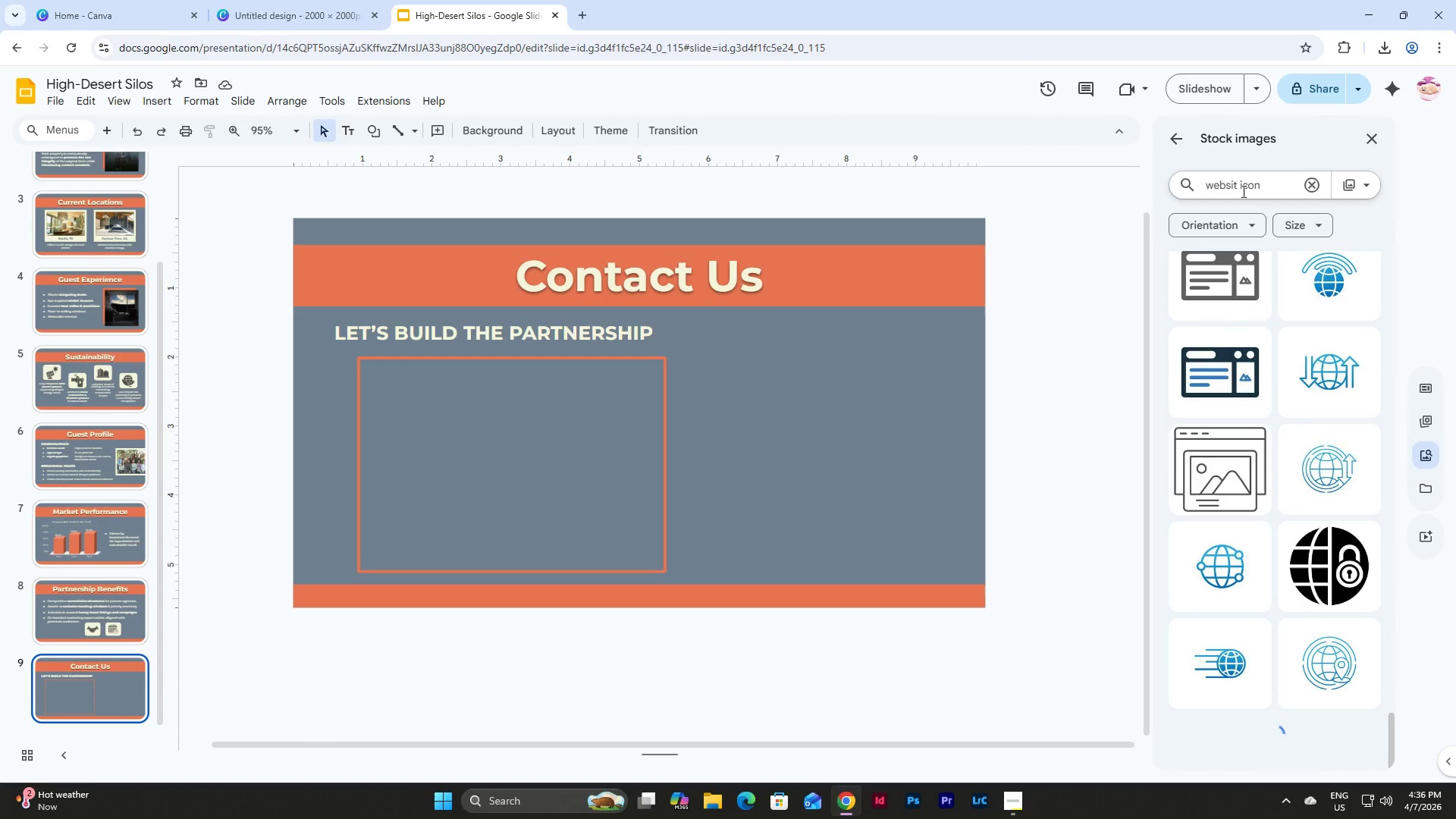 
key(Backspace)
 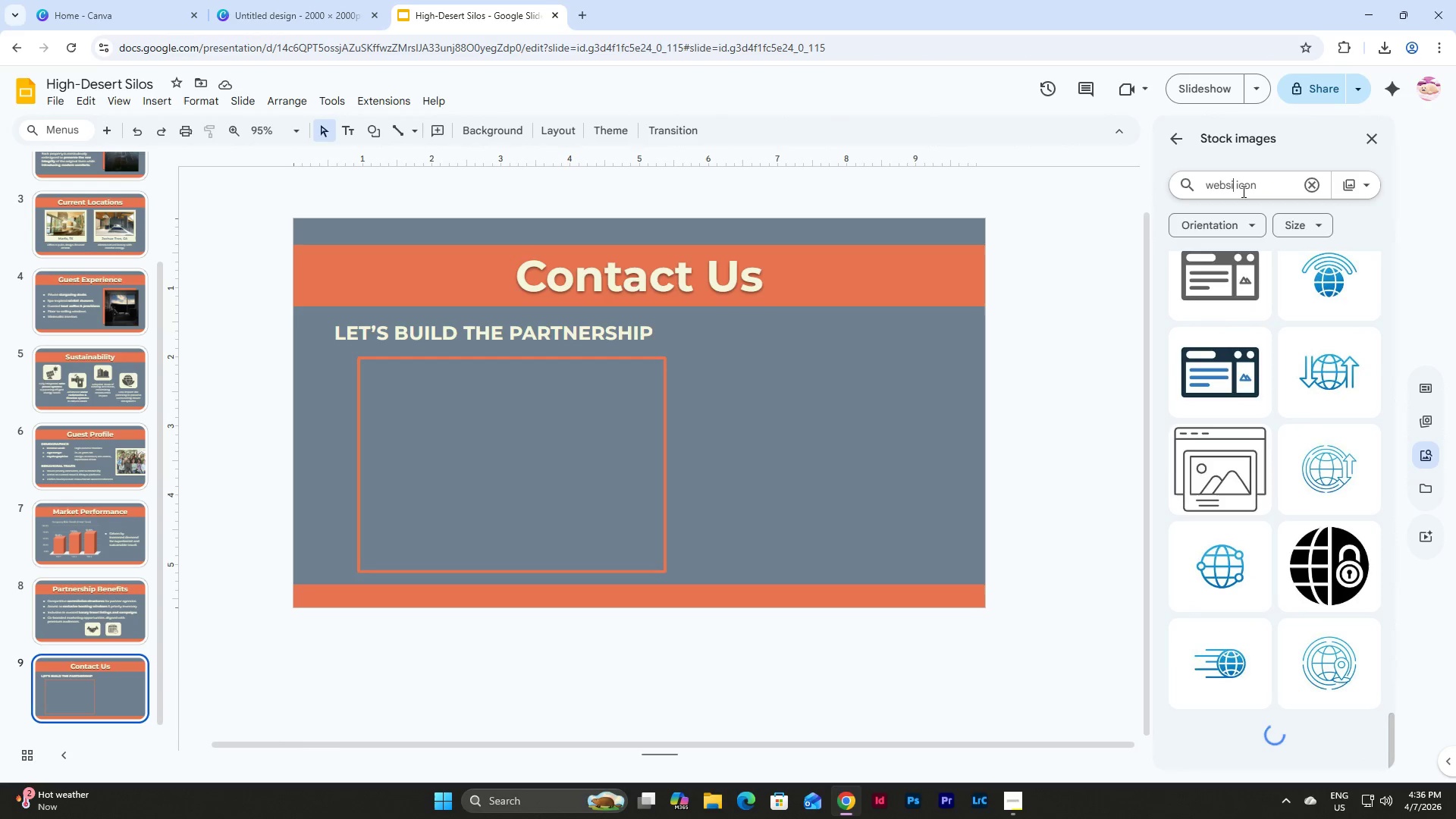 
key(Backspace)
 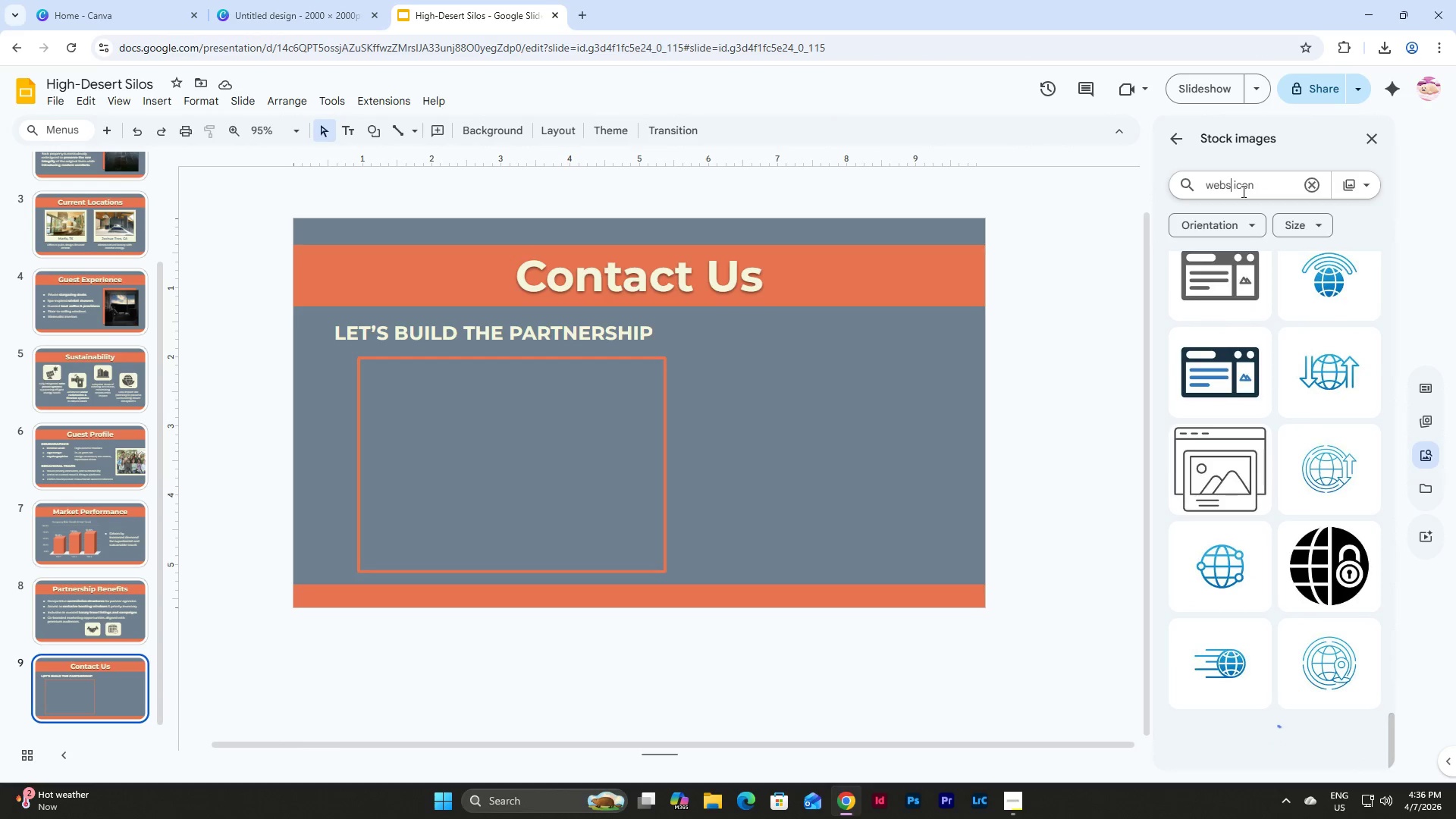 
key(Backspace)
 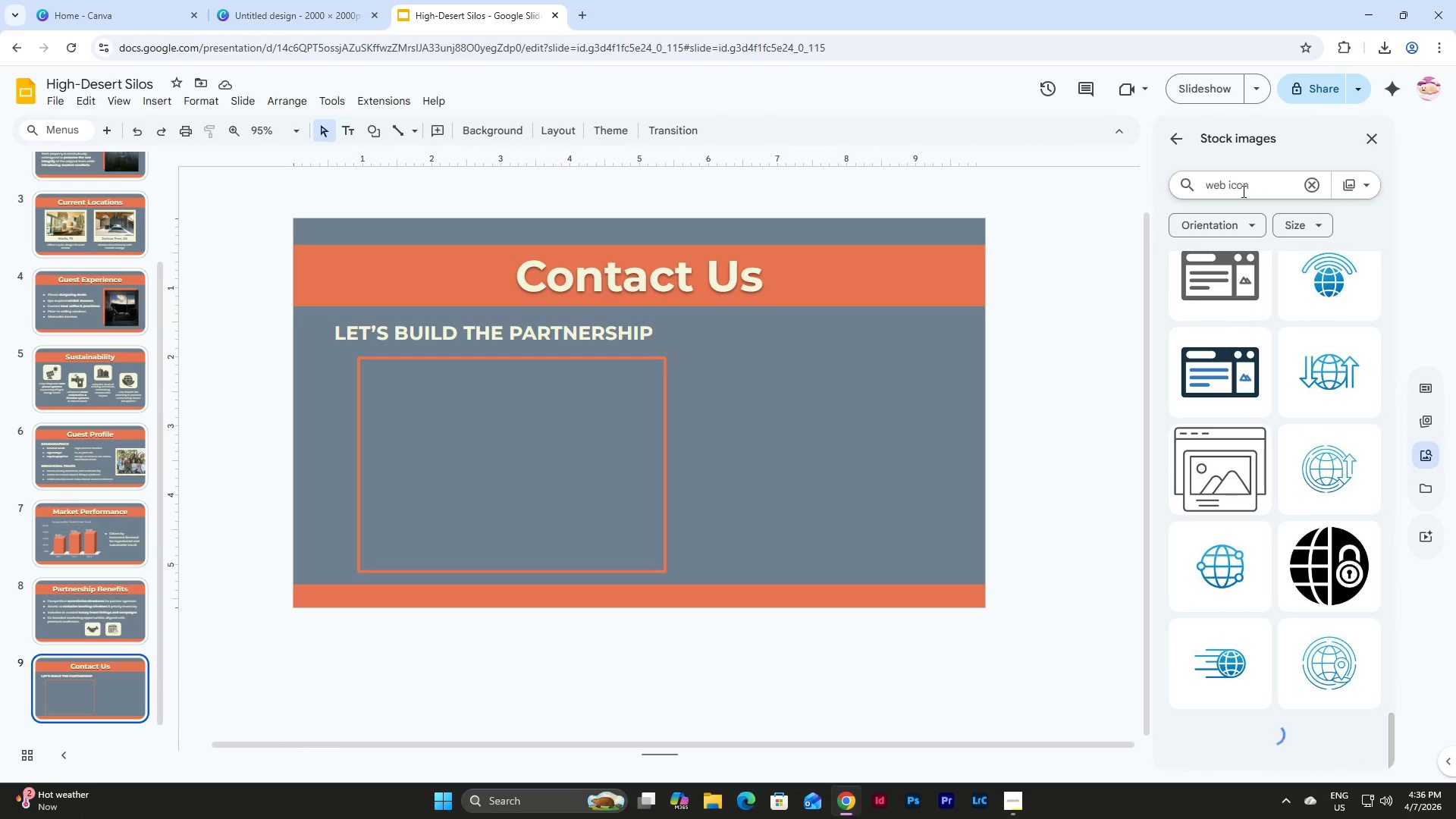 
key(Enter)
 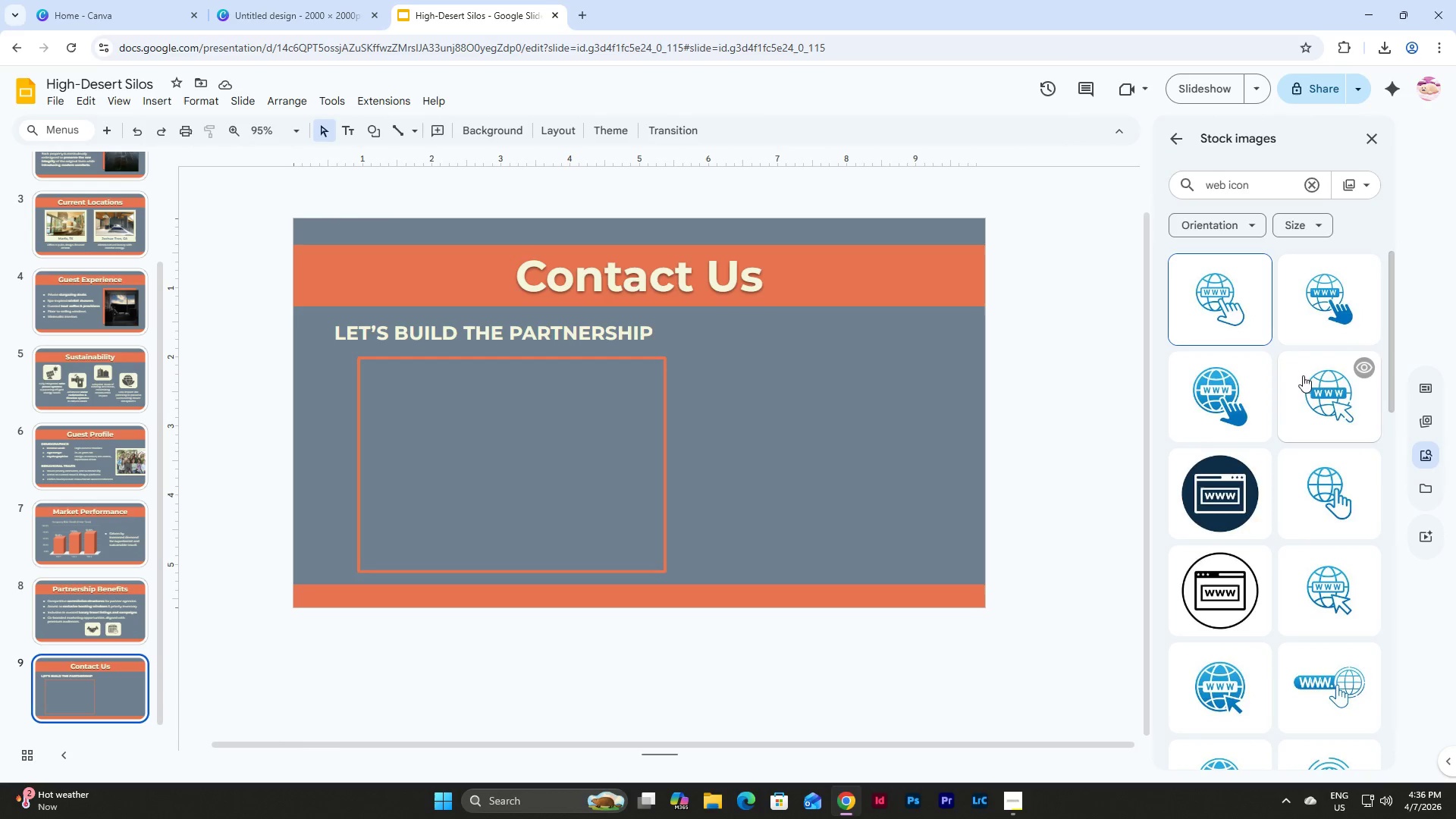 
scroll: coordinate [1263, 418], scroll_direction: down, amount: 29.0
 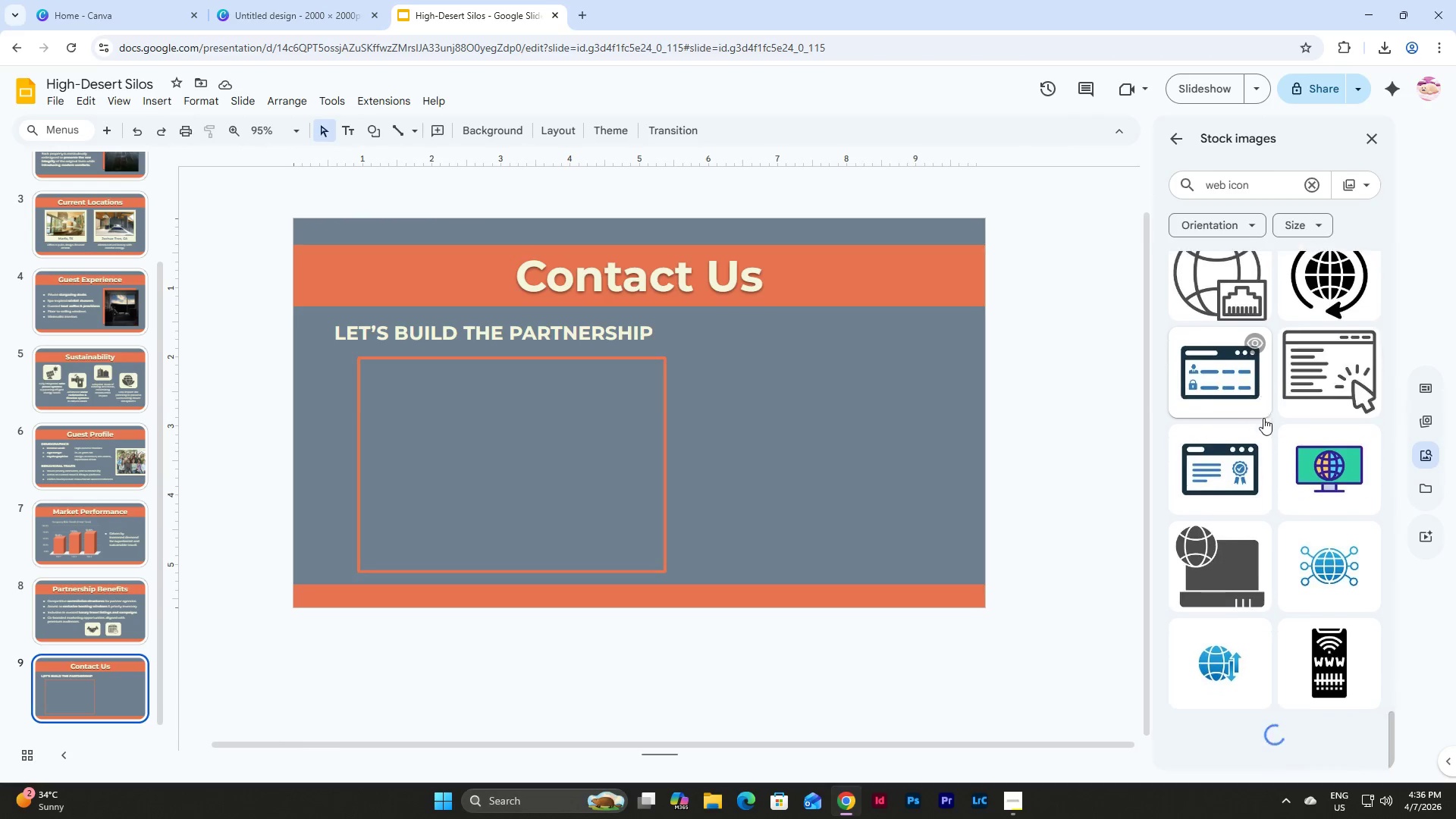 
scroll: coordinate [1263, 418], scroll_direction: up, amount: 15.0
 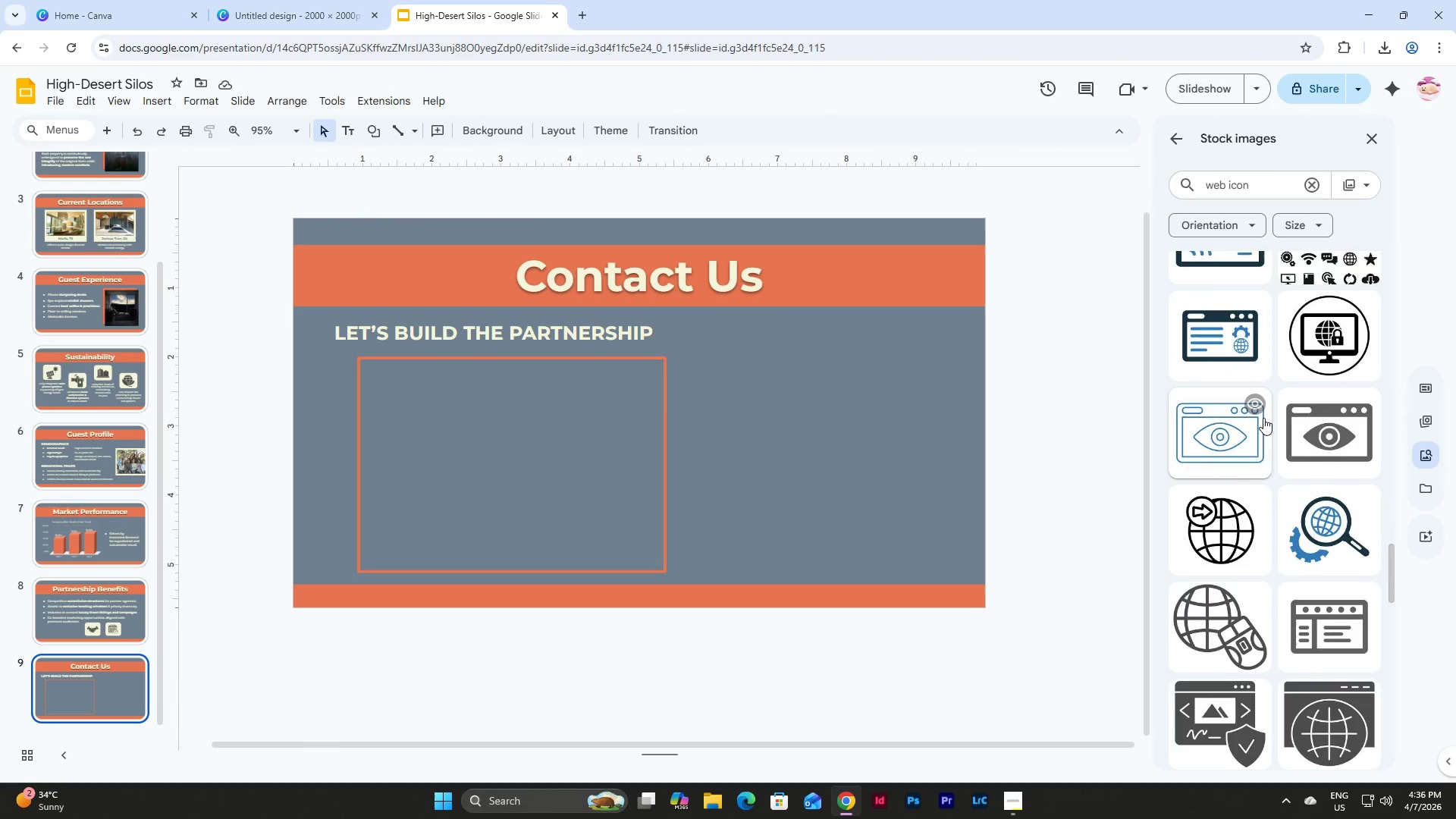 
scroll: coordinate [1263, 418], scroll_direction: down, amount: 3.0
 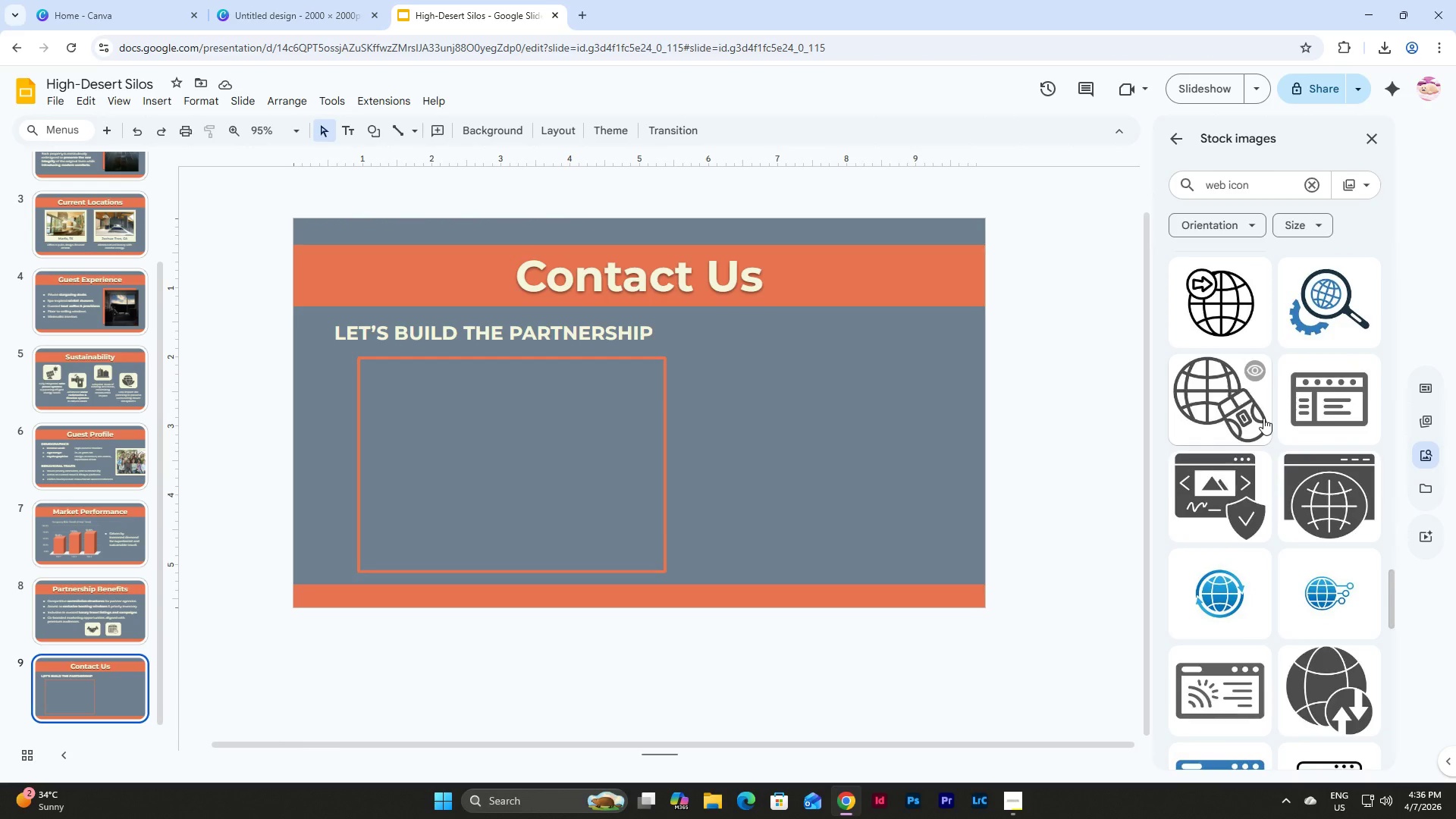 
scroll: coordinate [1263, 418], scroll_direction: up, amount: 11.0
 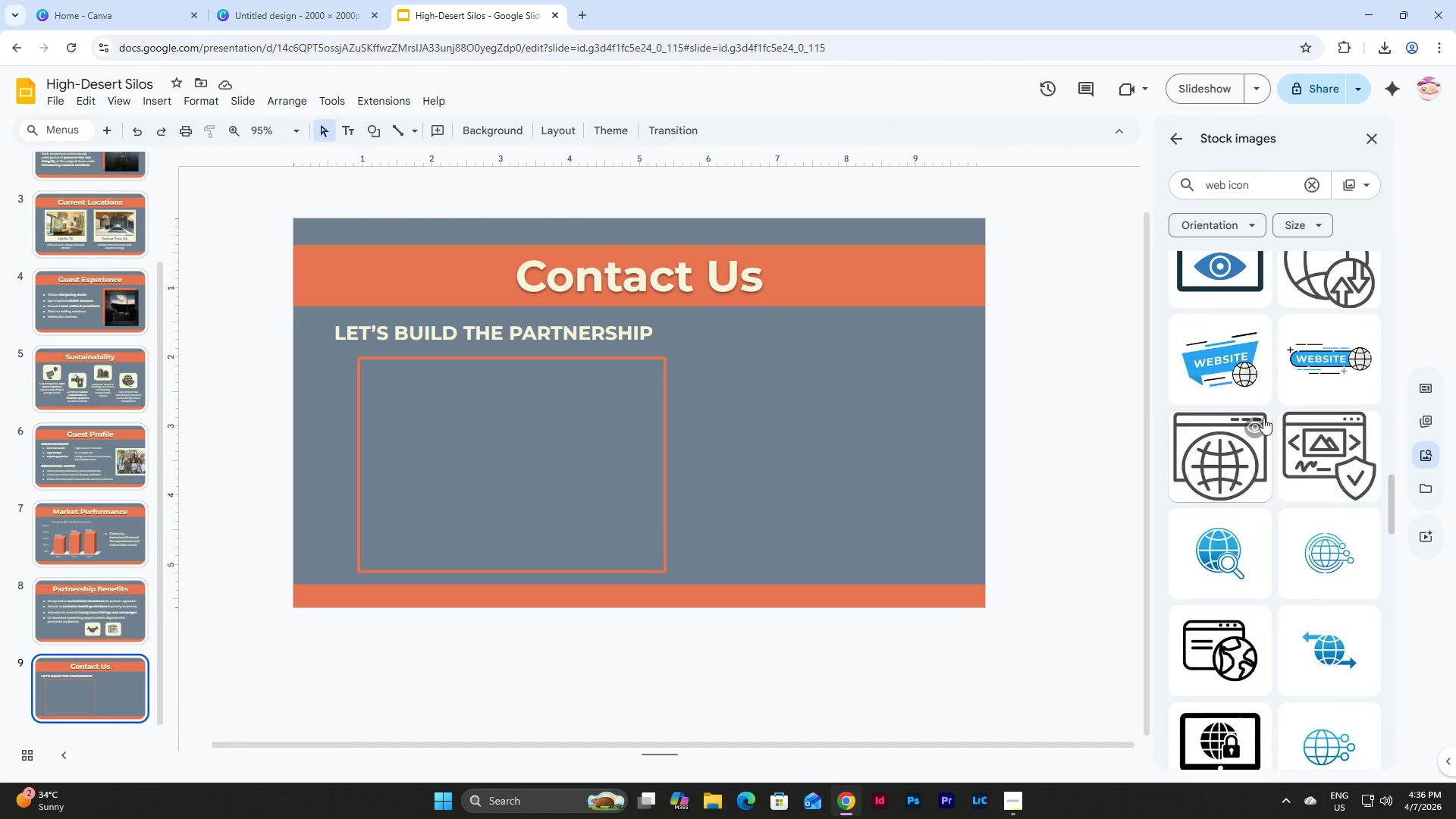 
scroll: coordinate [1263, 418], scroll_direction: down, amount: 9.0
 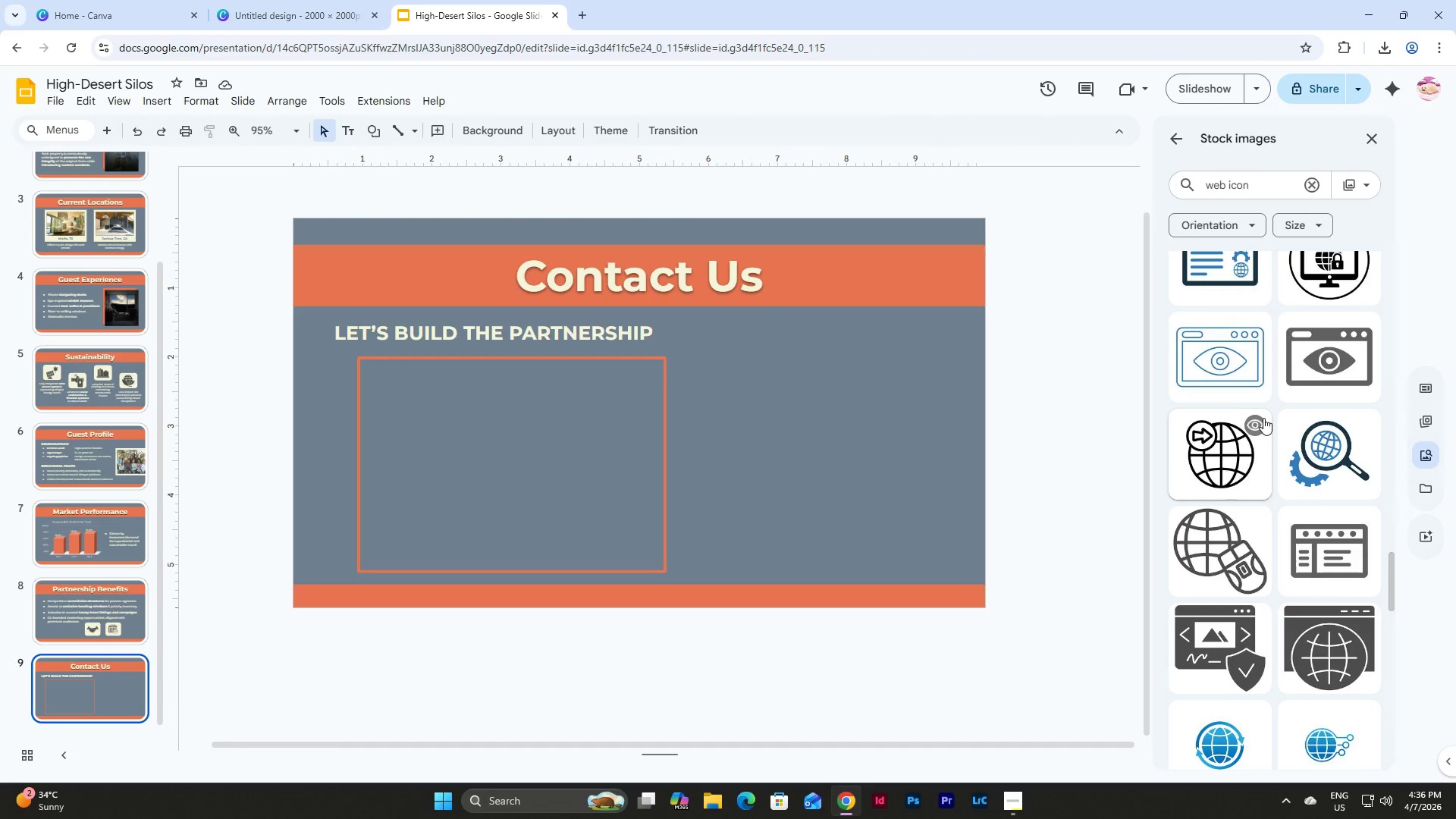 
scroll: coordinate [1263, 418], scroll_direction: up, amount: 5.0
 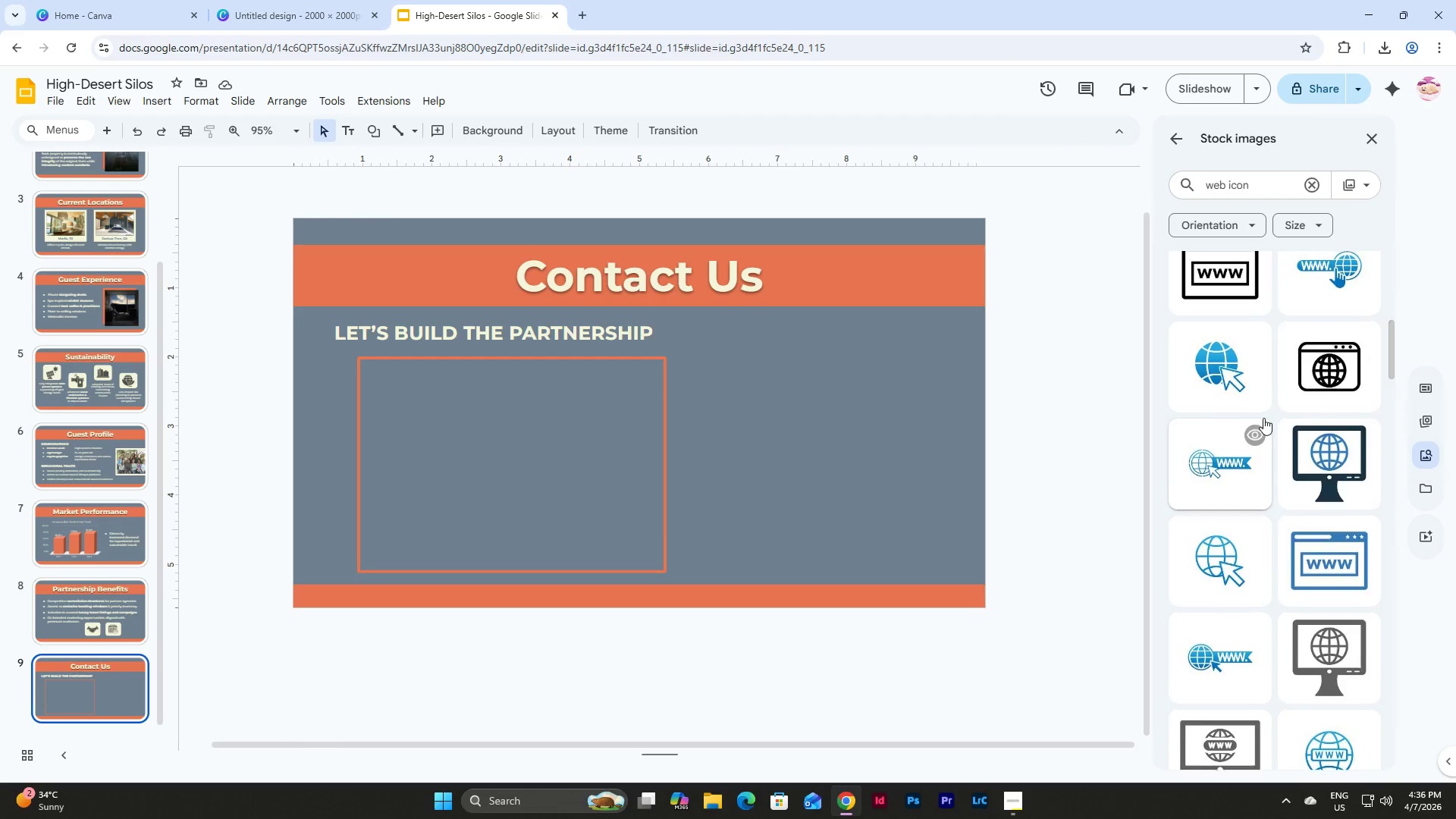 
scroll: coordinate [1266, 516], scroll_direction: down, amount: 39.0
 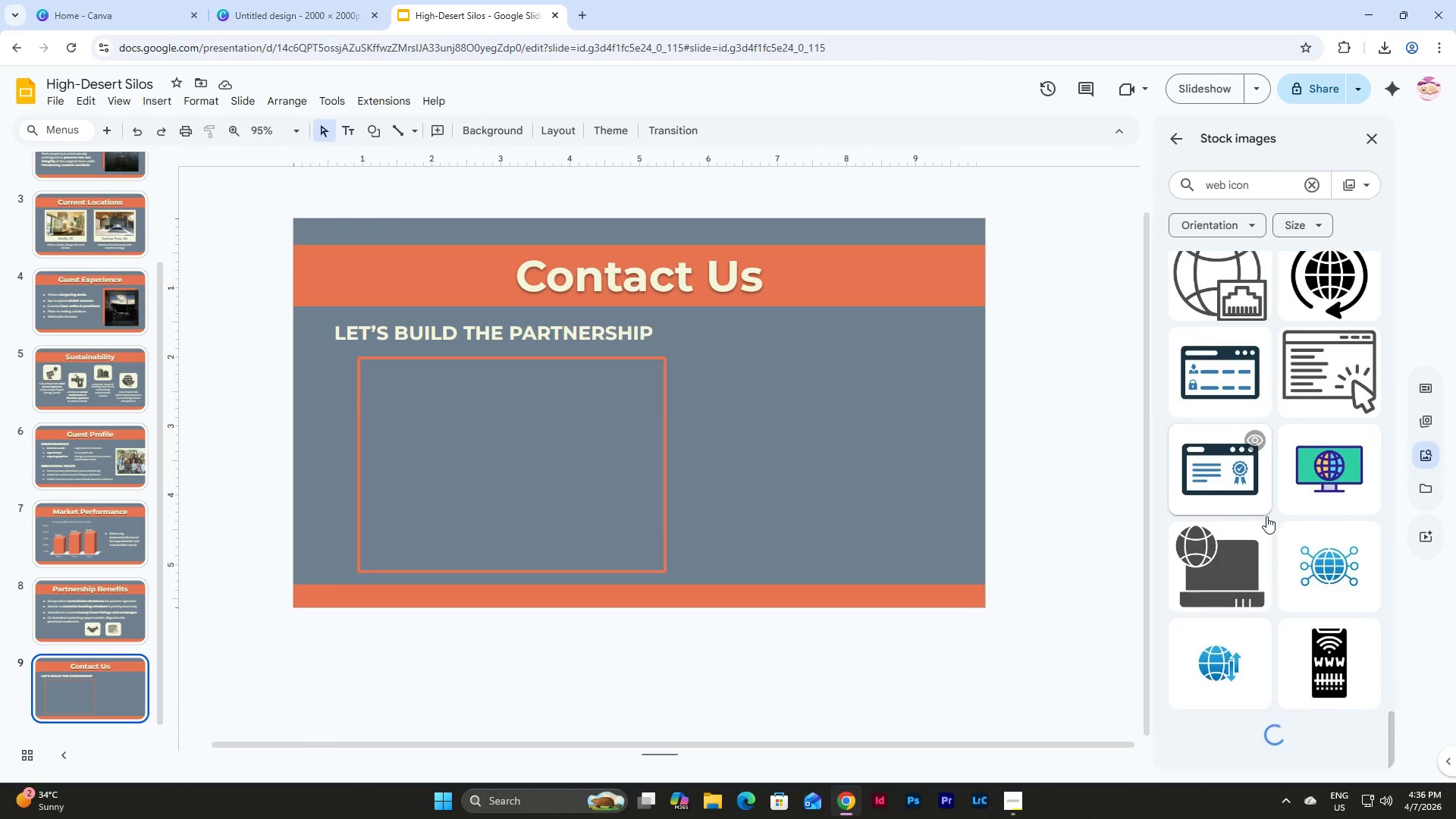 
scroll: coordinate [1266, 516], scroll_direction: up, amount: 21.0
 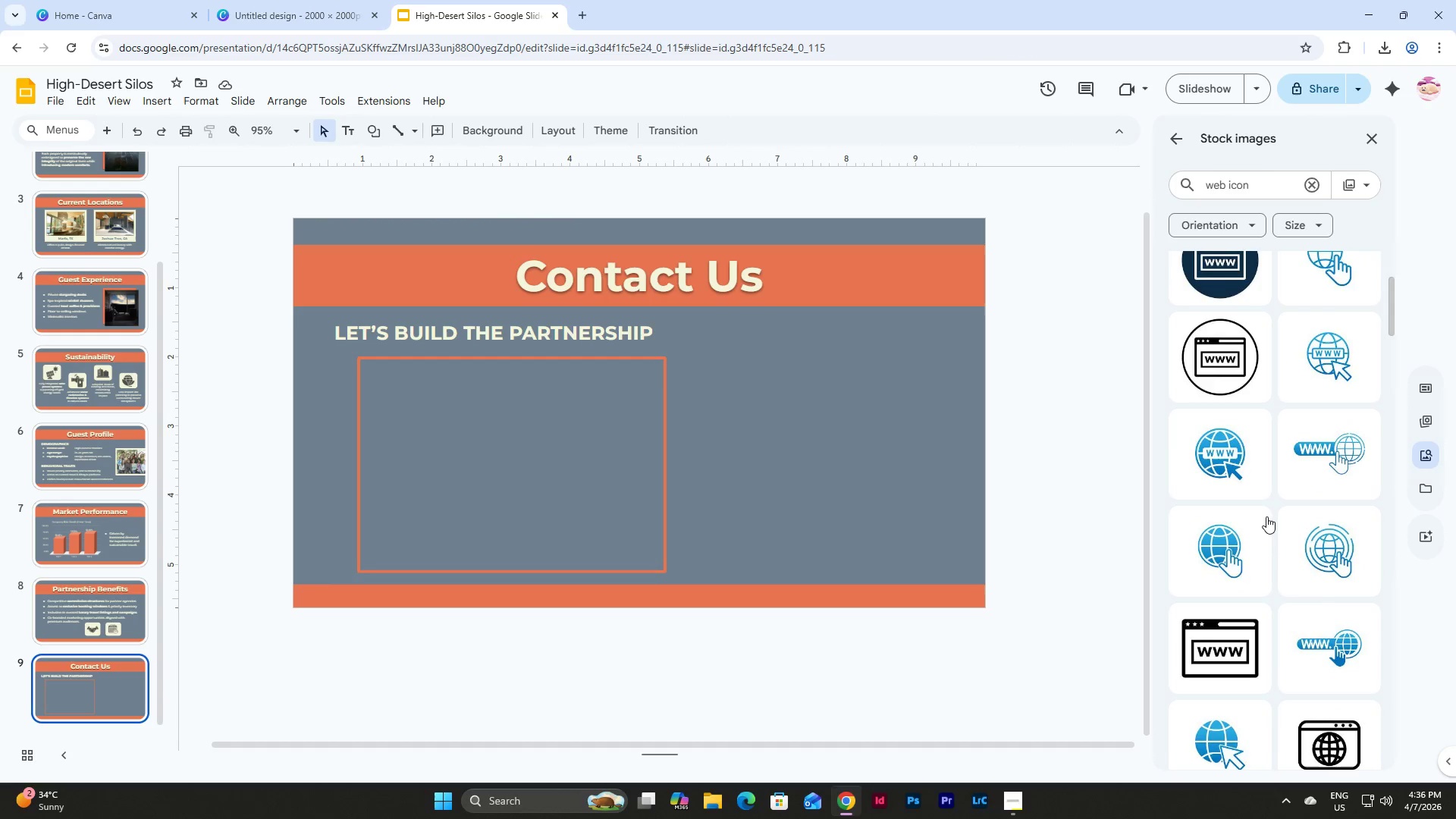 
left_click([1224, 185])
 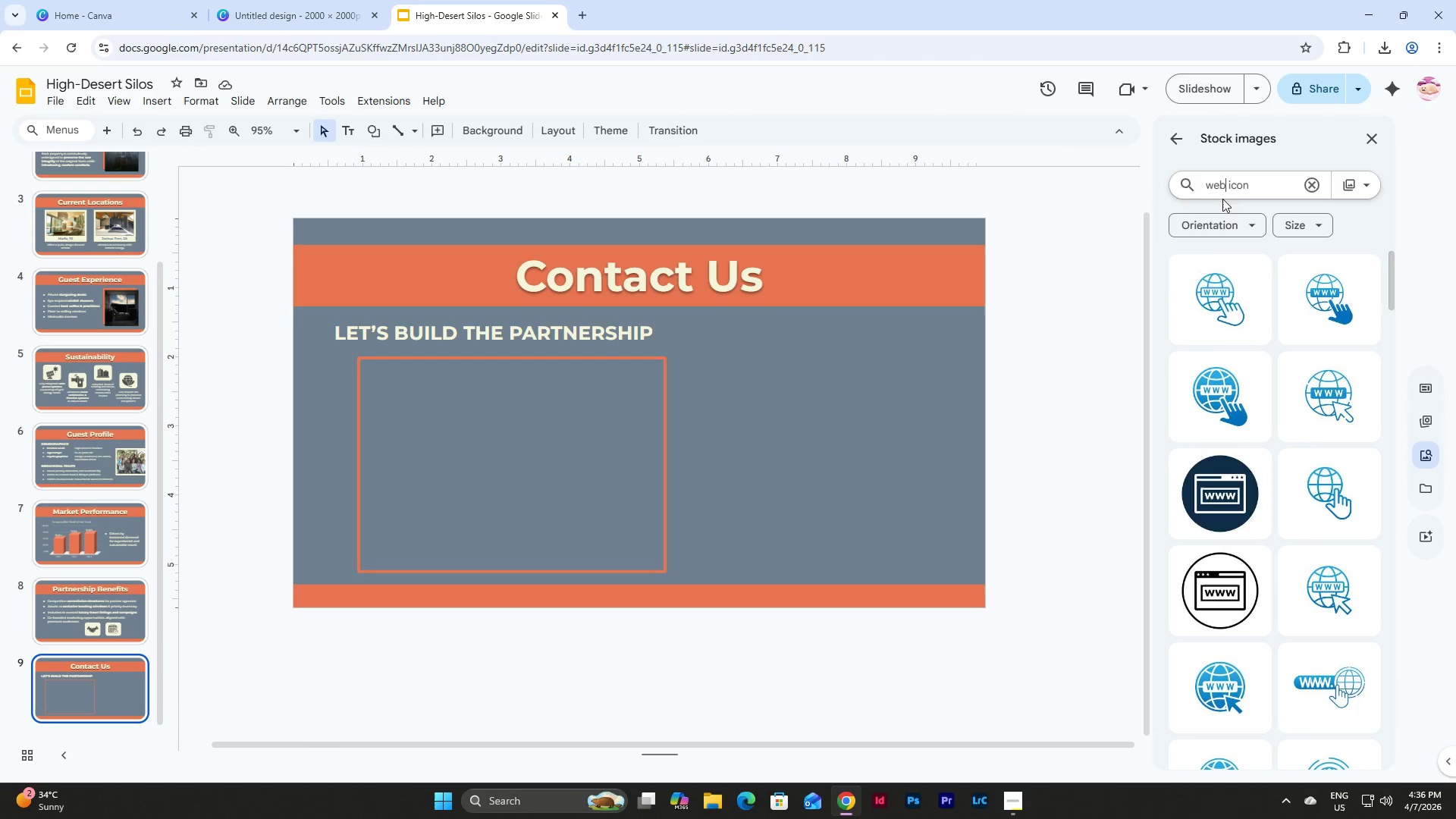 
left_click_drag(start_coordinate=[1225, 184], to_coordinate=[1184, 185])
 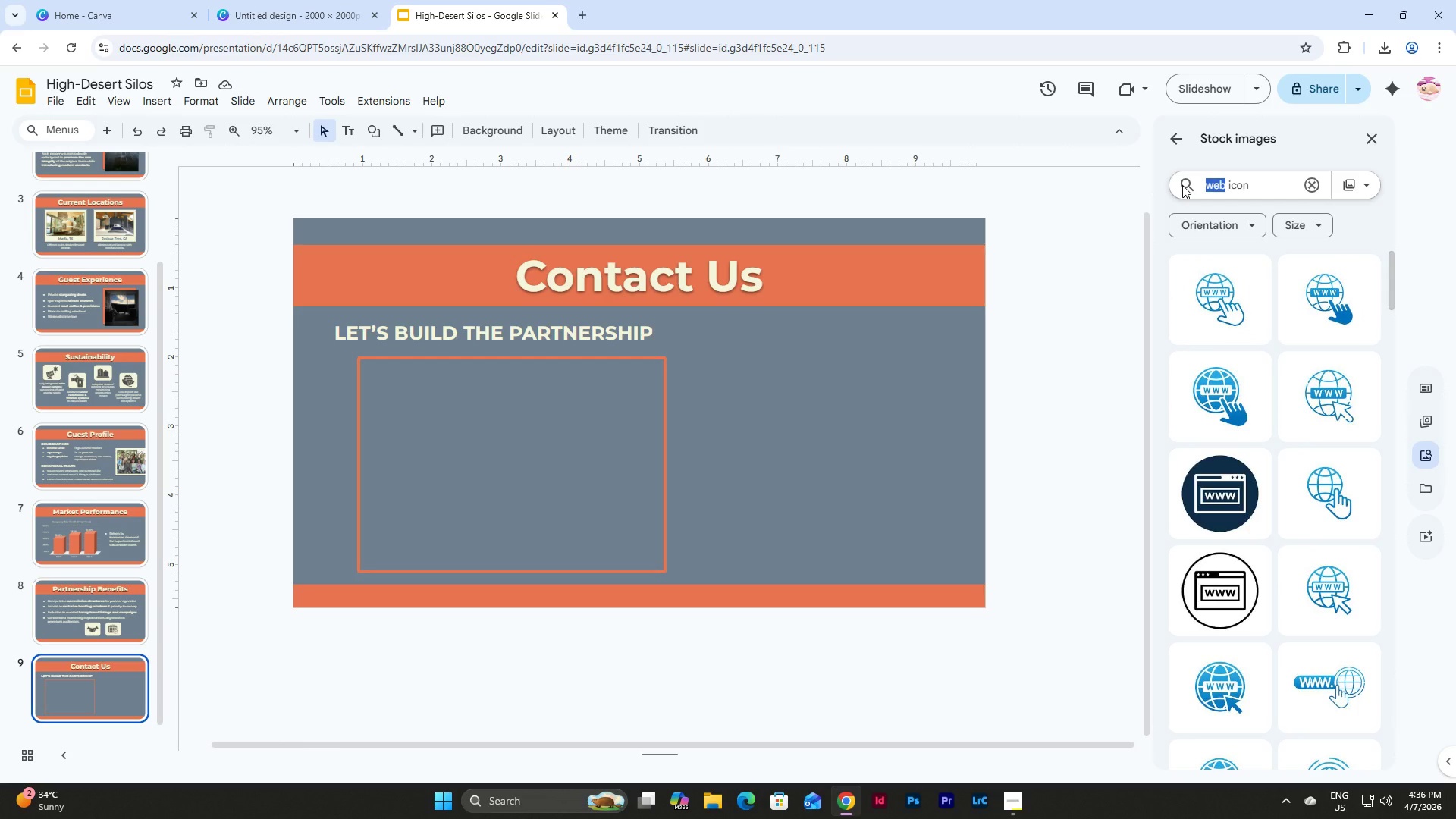 
type(instagram)
 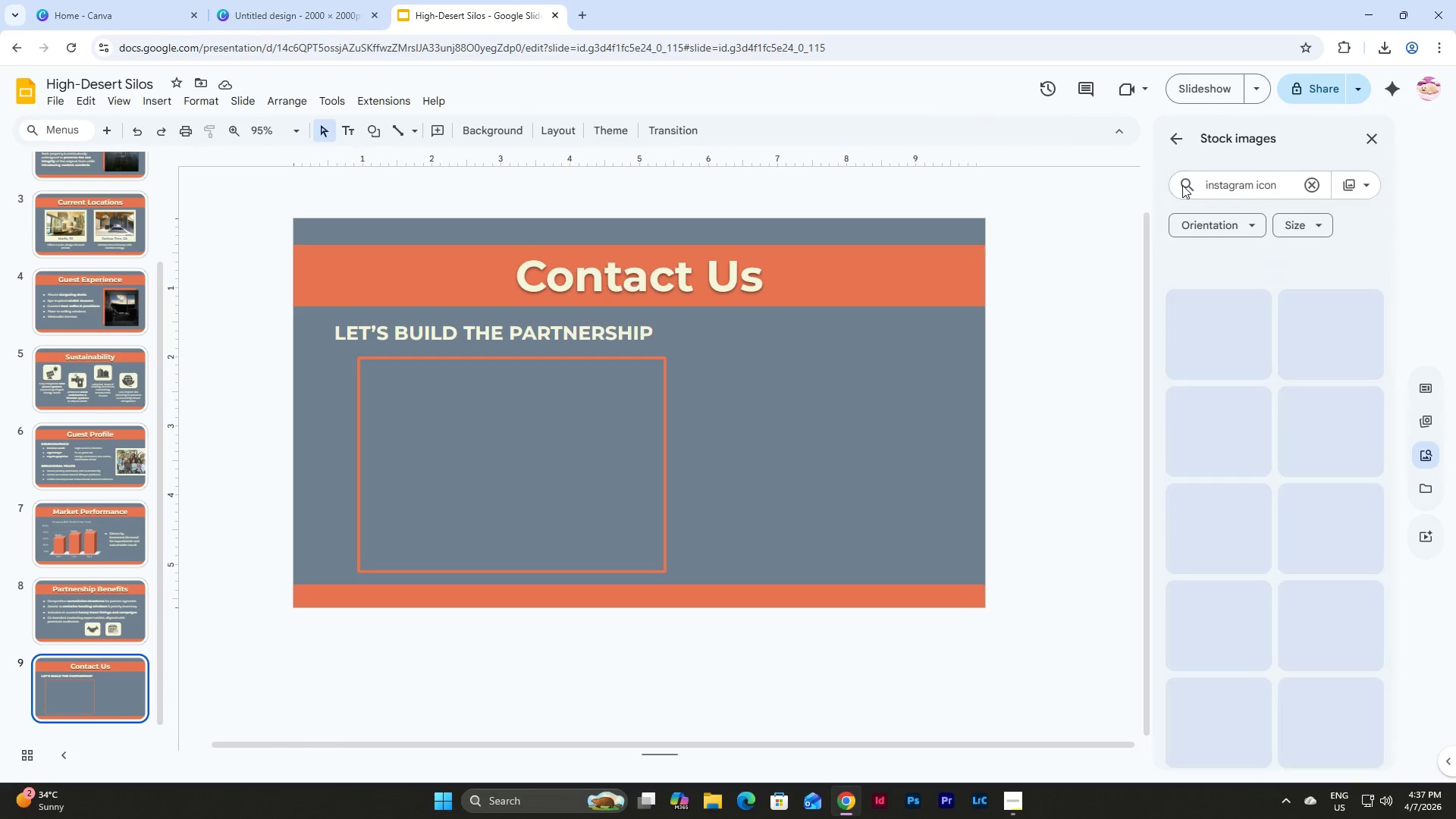 
key(Enter)
 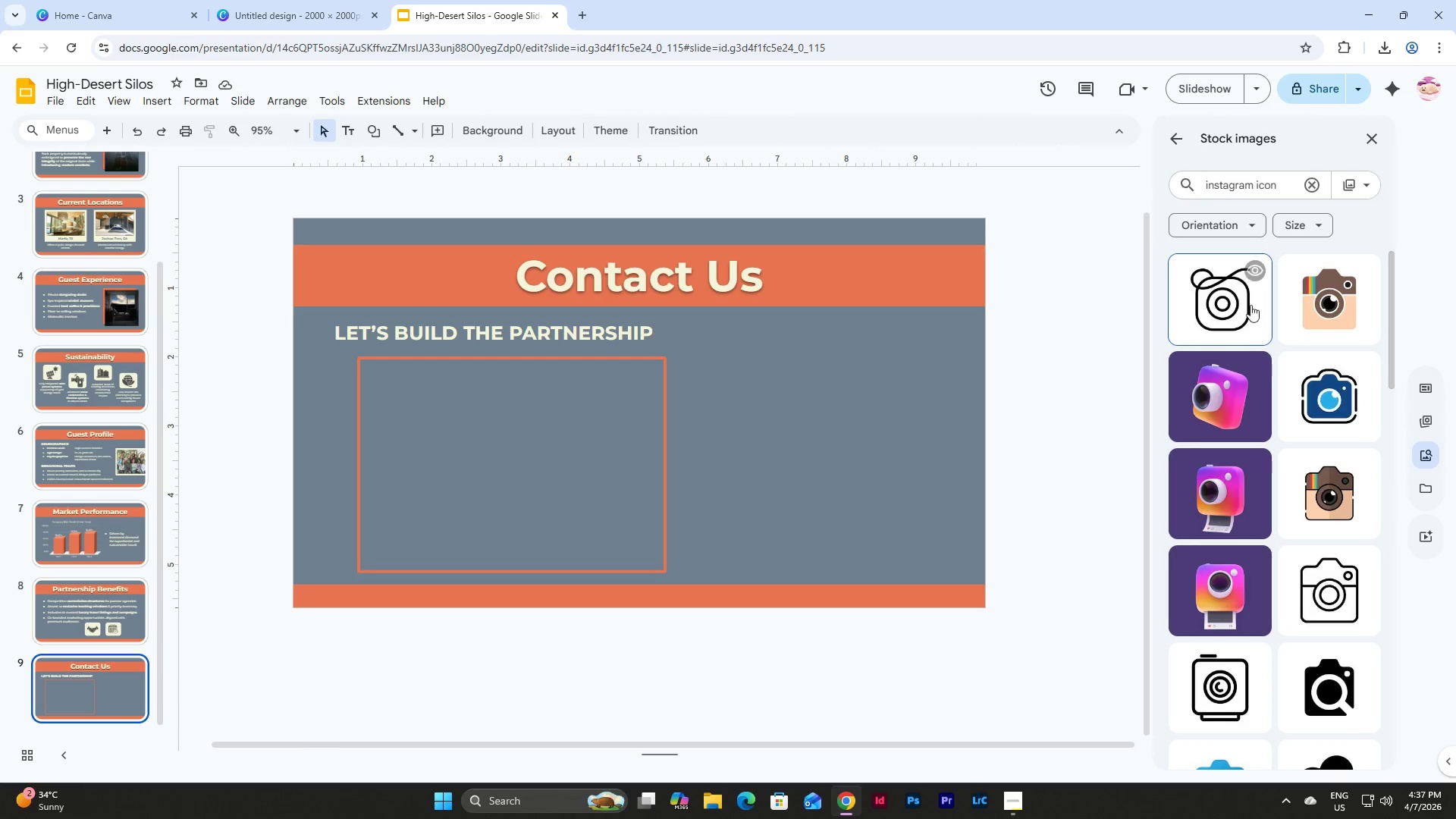 
scroll: coordinate [1241, 442], scroll_direction: down, amount: 16.0
 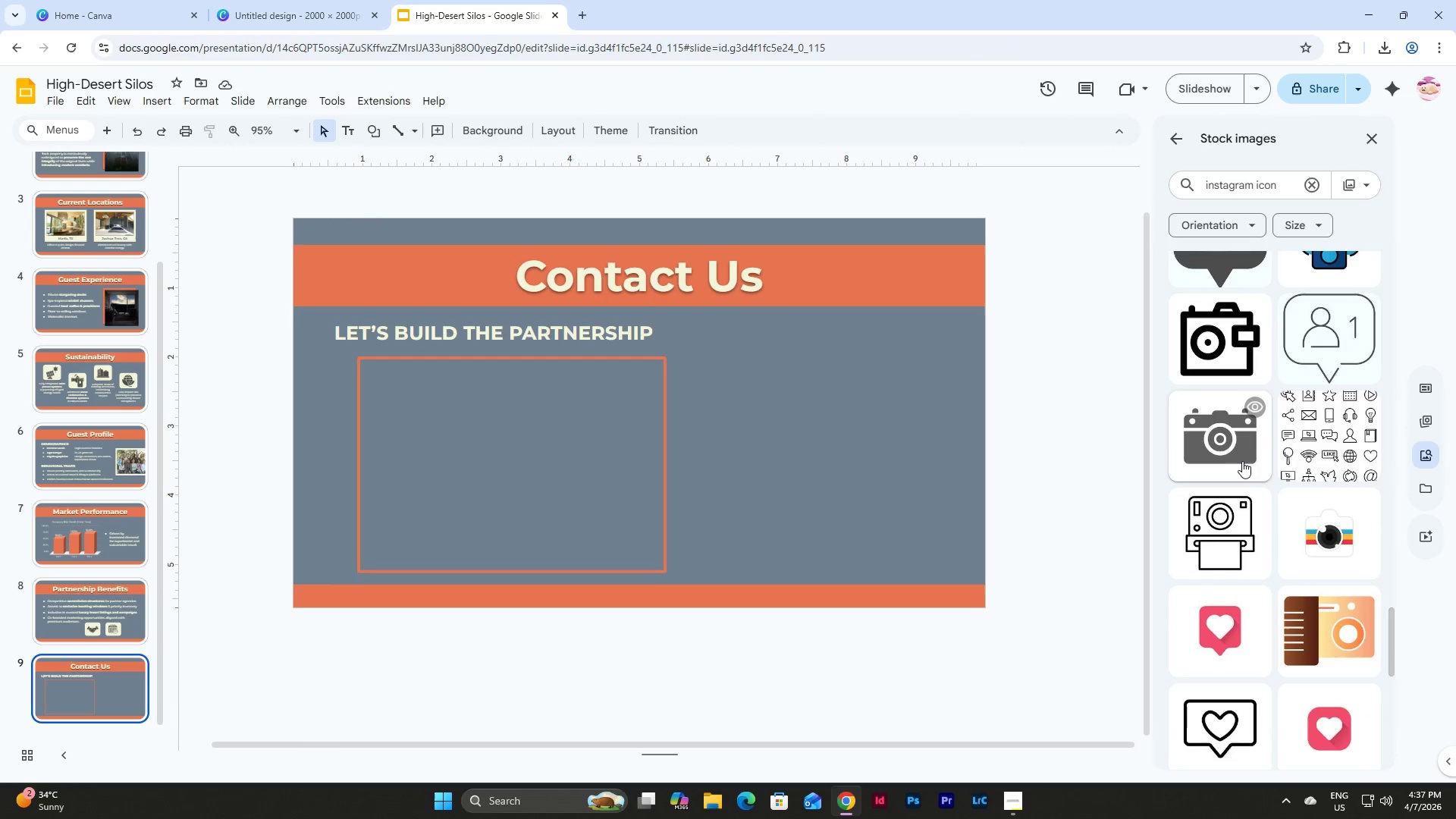 
left_click([1228, 433])
 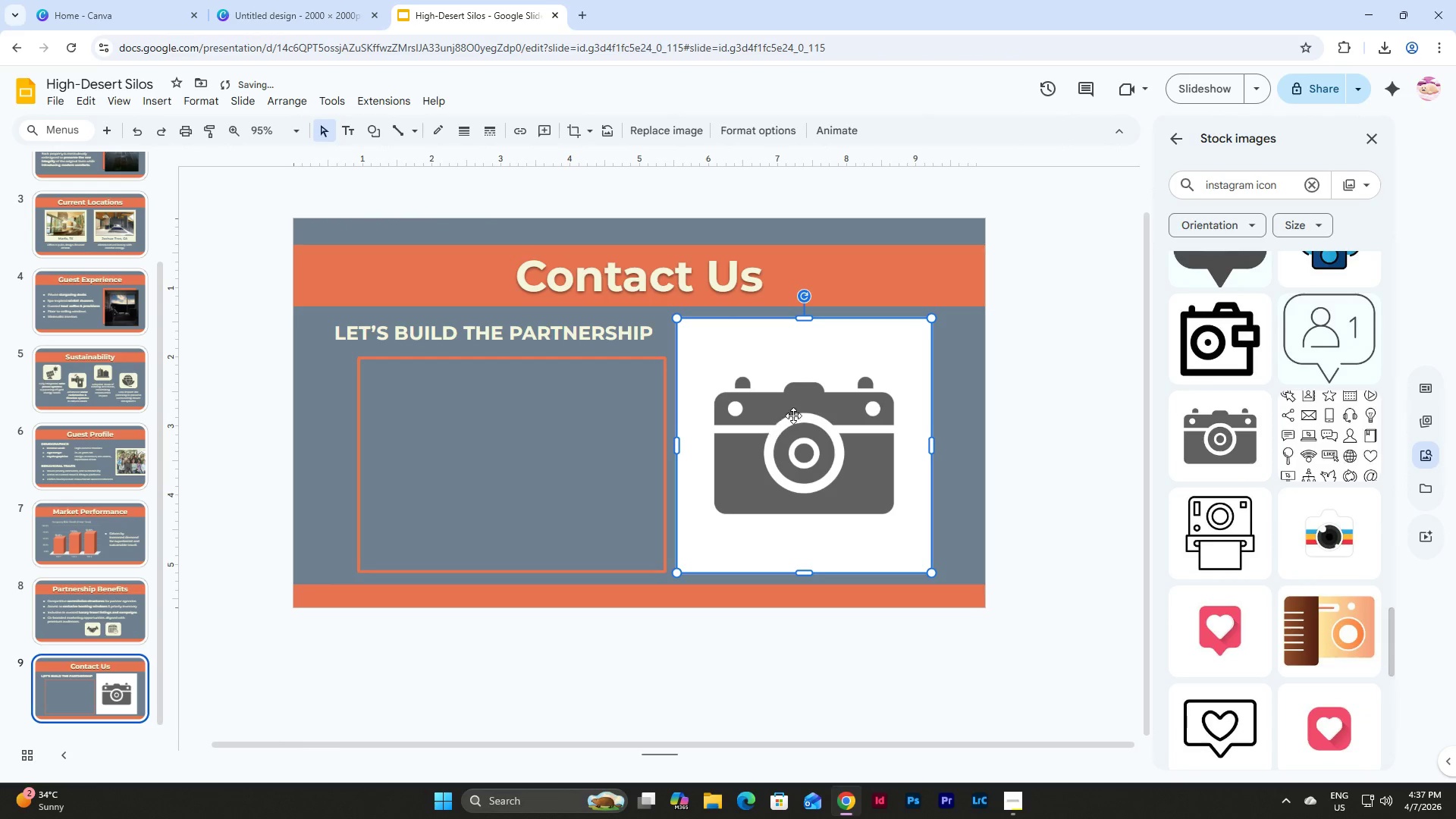 
right_click([796, 413])
 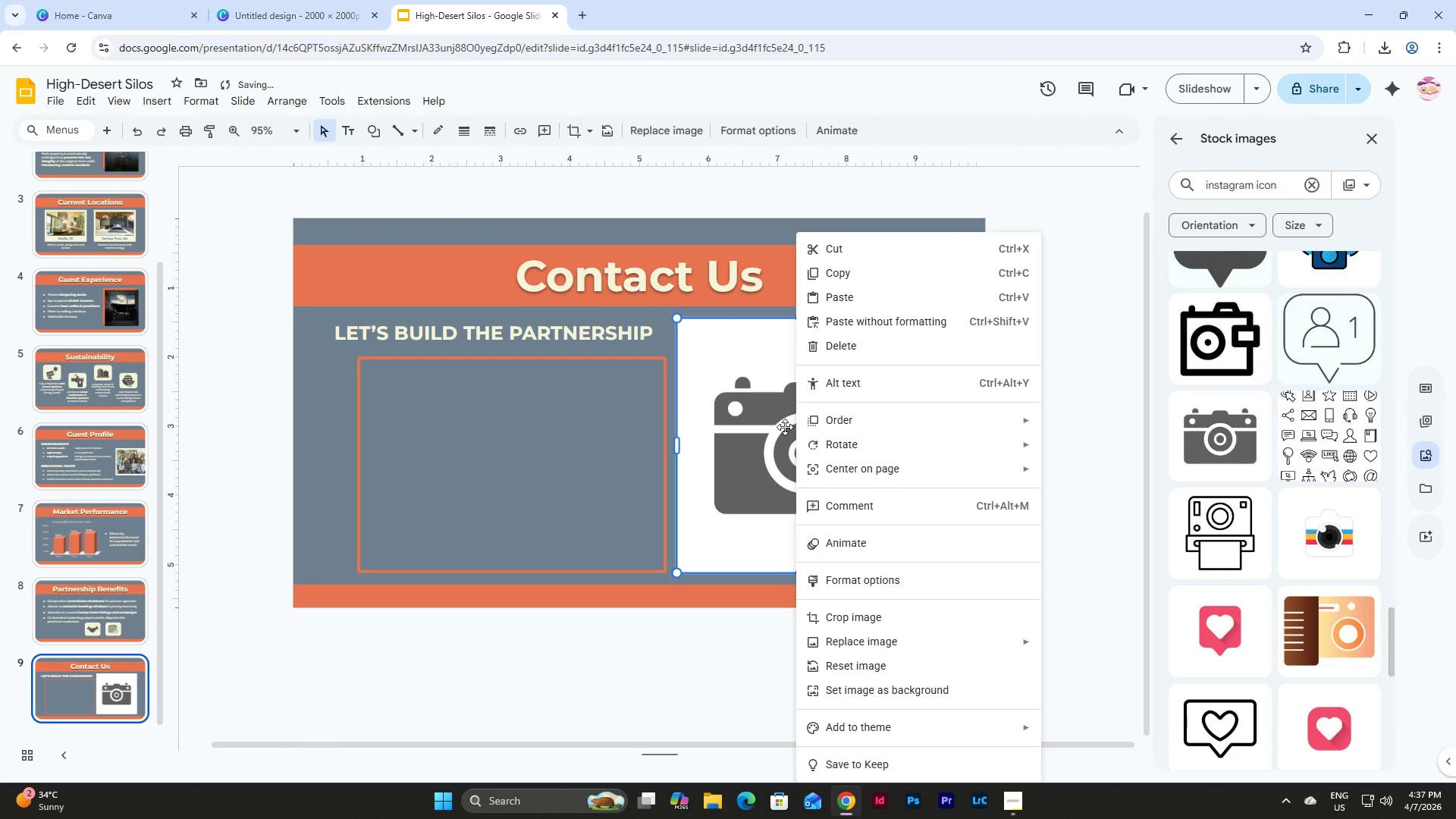 
left_click([785, 427])
 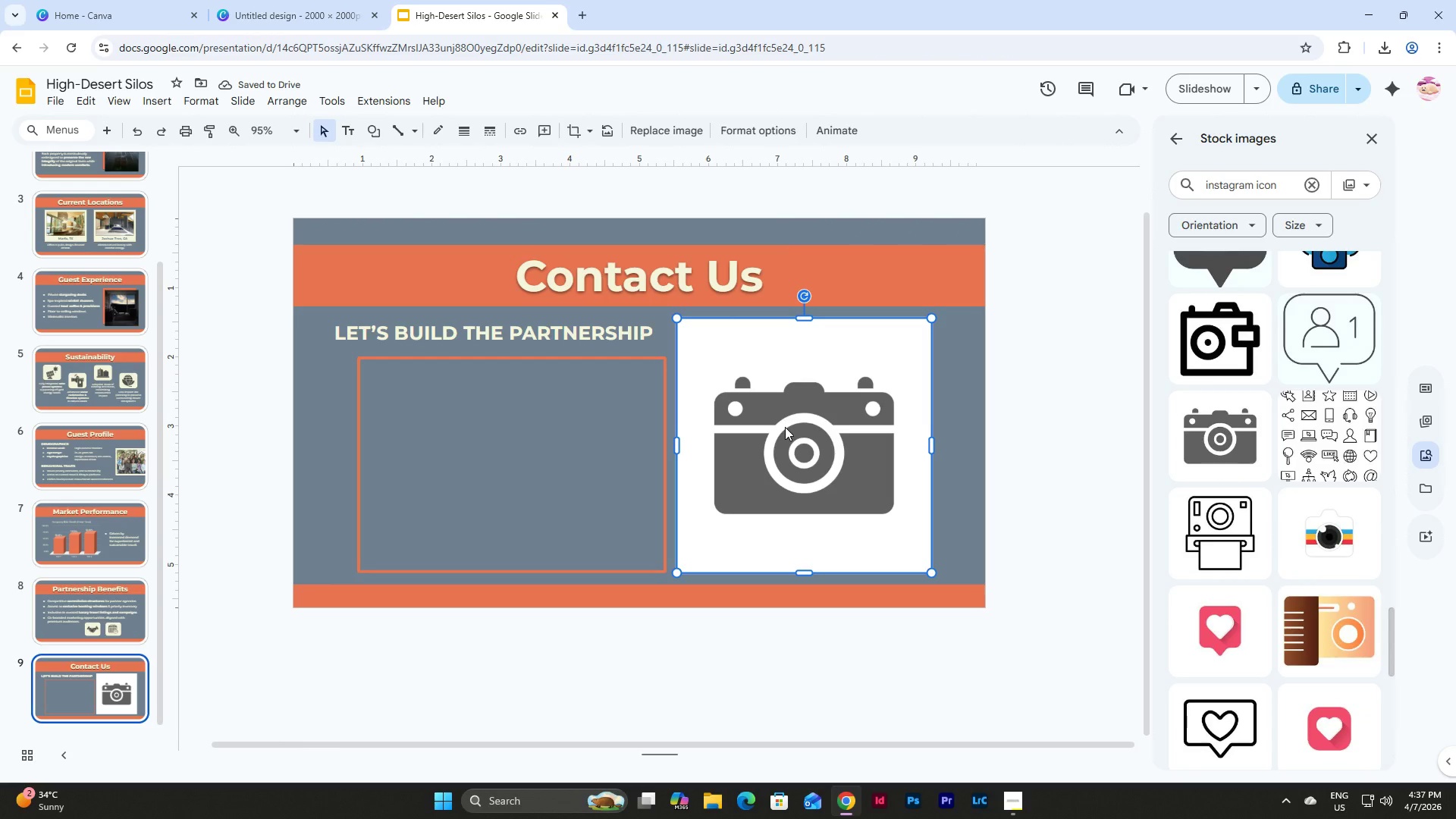 
key(Control+C)
 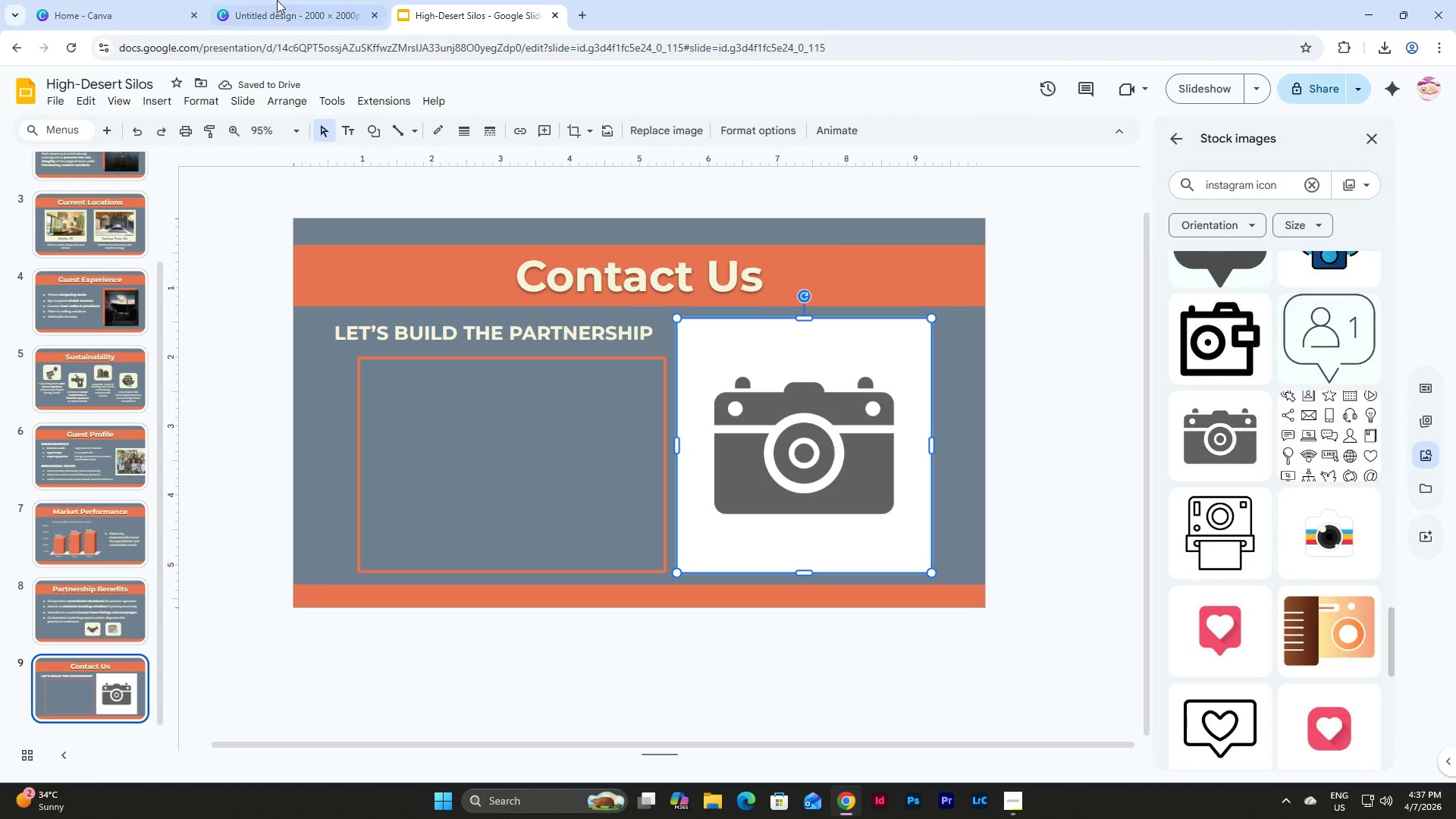 
left_click([276, 0])
 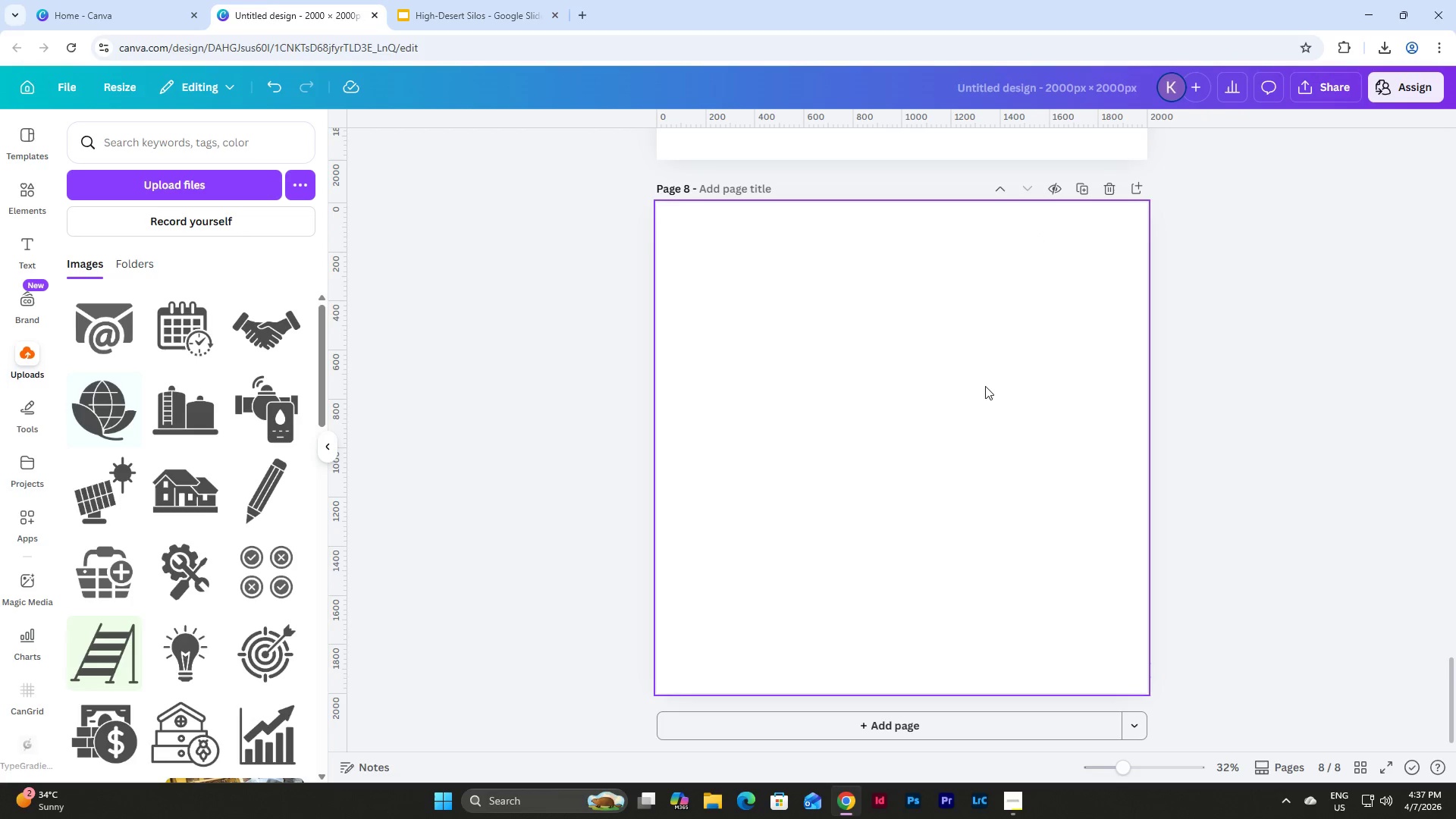 
scroll: coordinate [955, 492], scroll_direction: up, amount: 4.0
 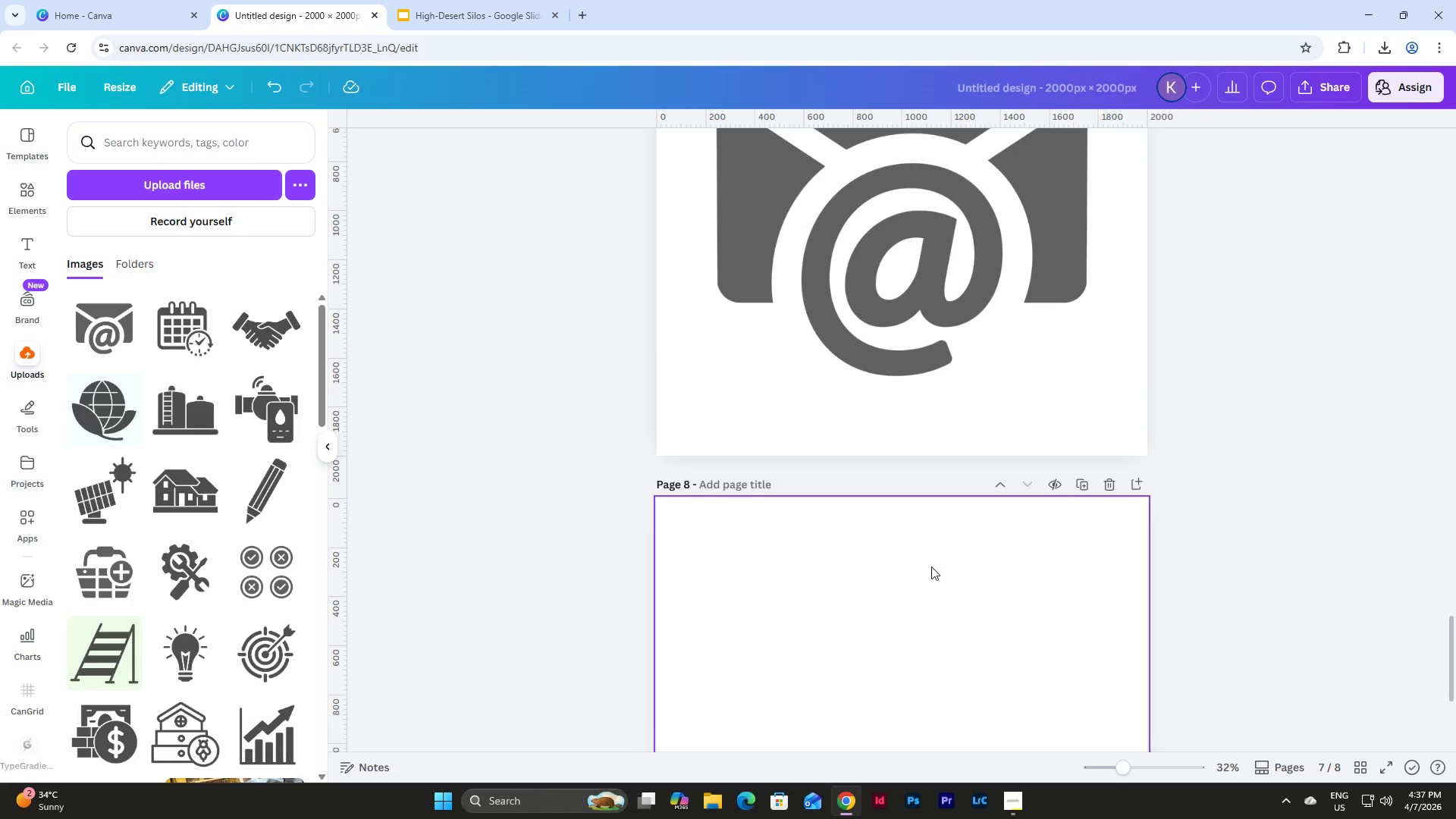 
left_click([862, 408])
 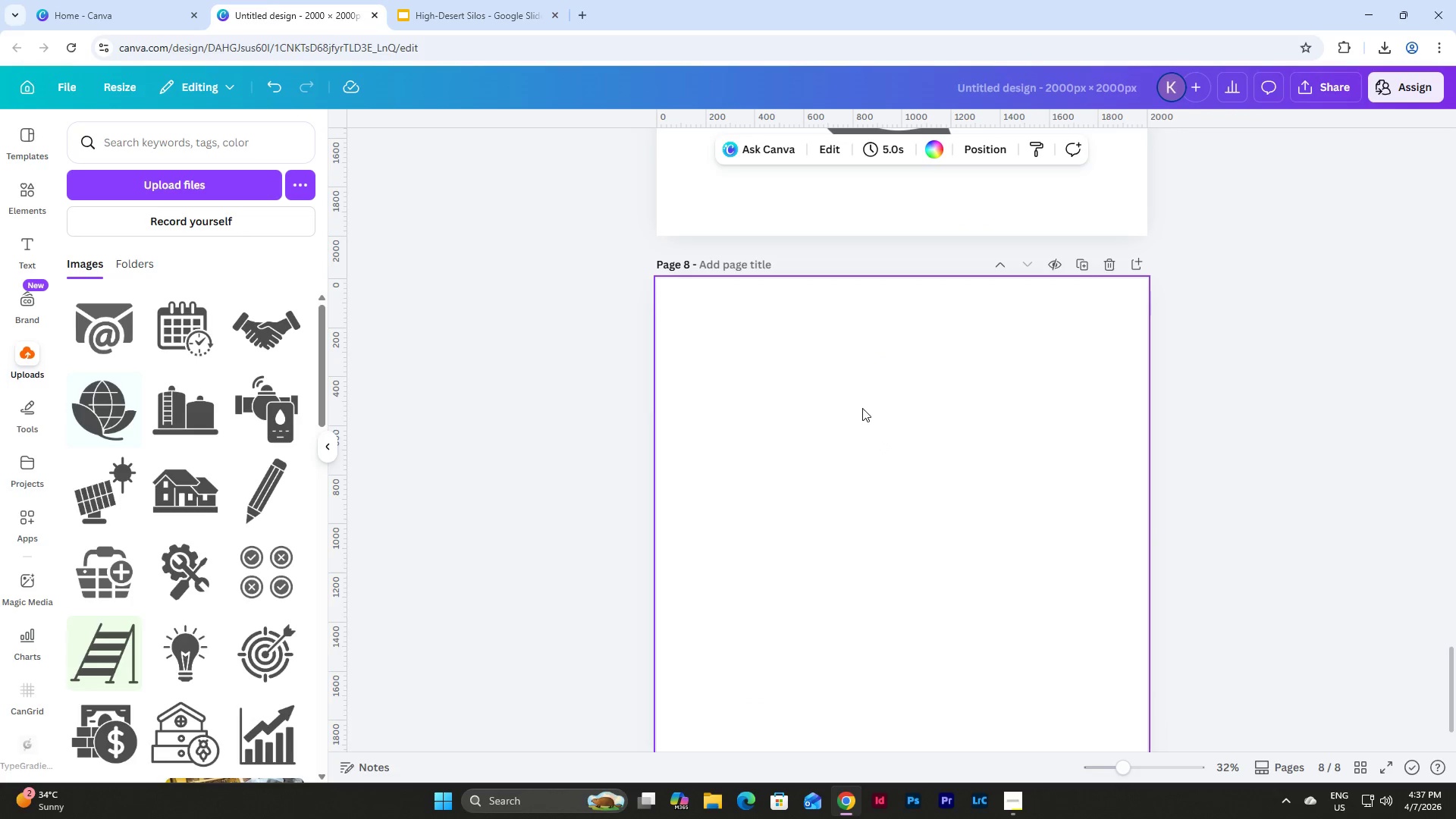 
scroll: coordinate [931, 566], scroll_direction: down, amount: 3.0
 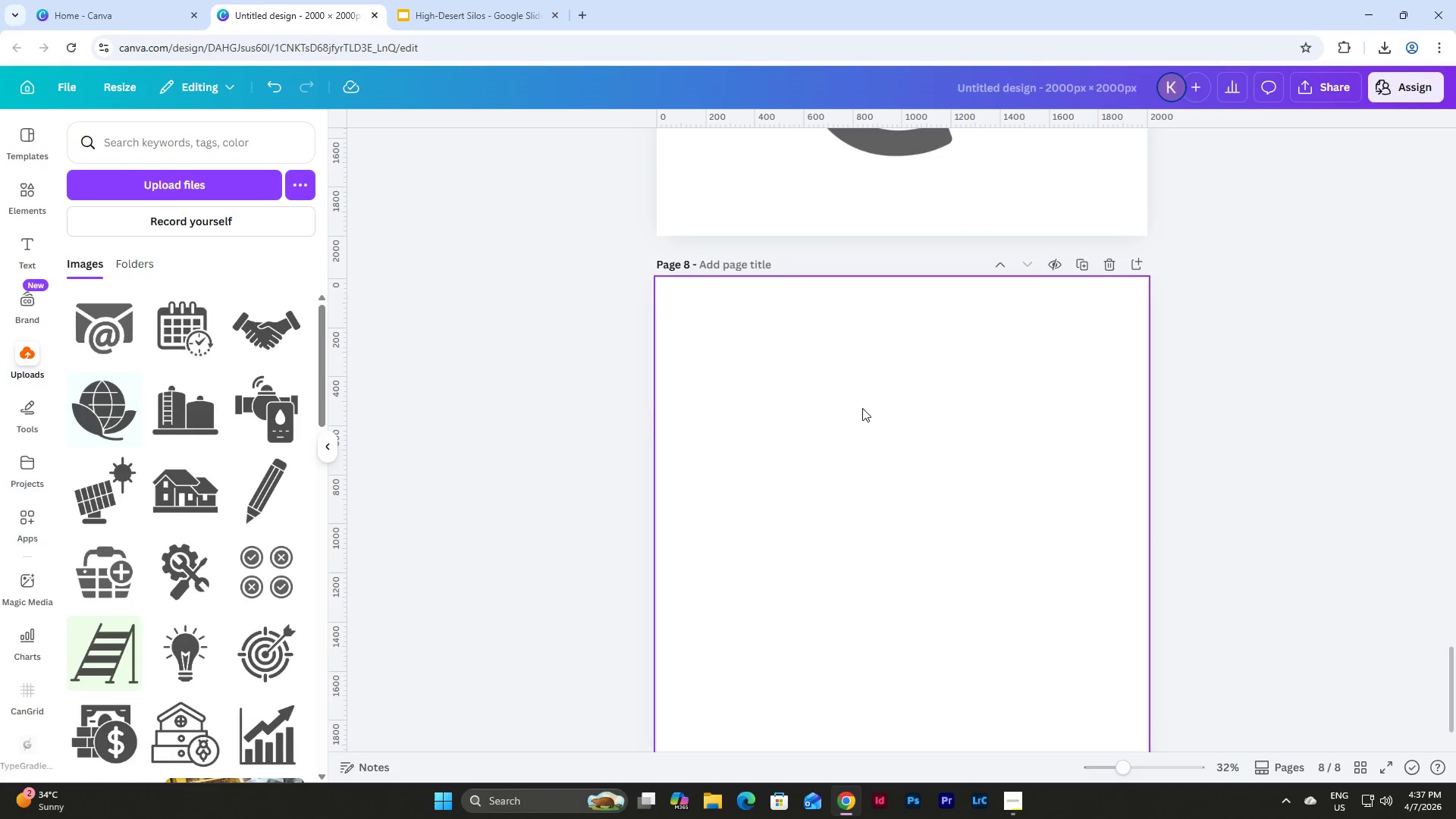 
key(Control+V)
 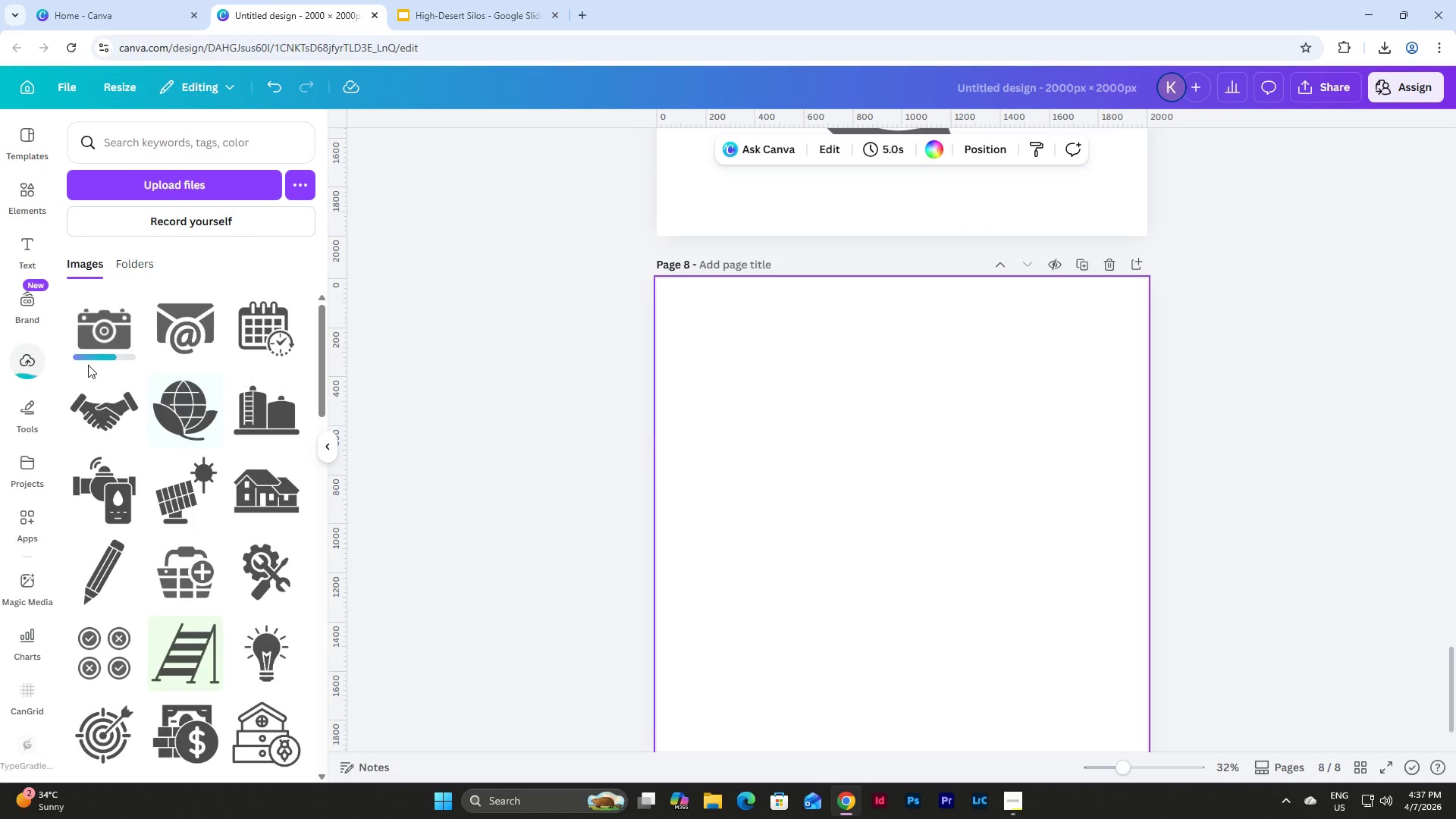 
left_click([112, 336])
 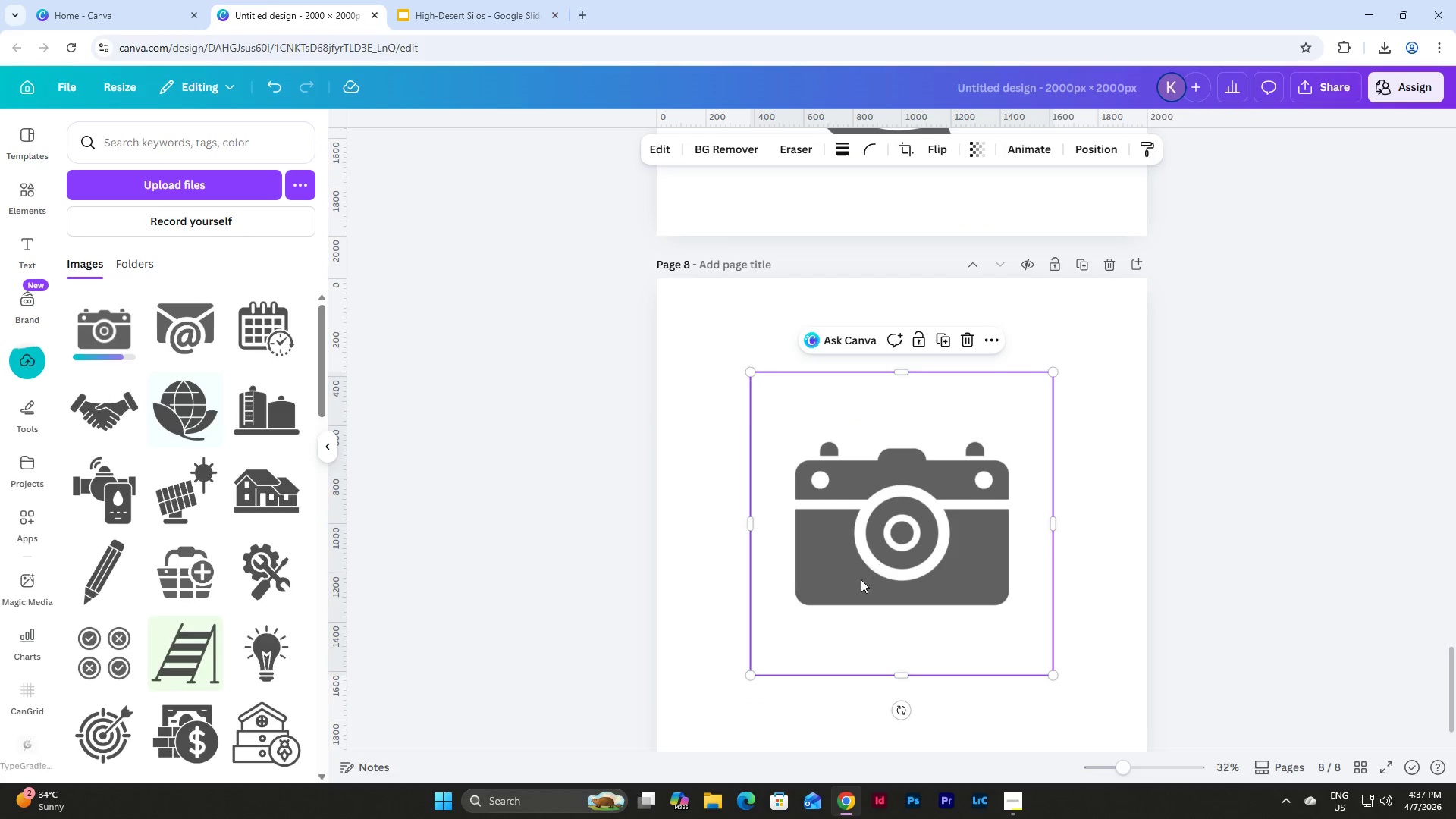 
left_click_drag(start_coordinate=[851, 533], to_coordinate=[757, 440])
 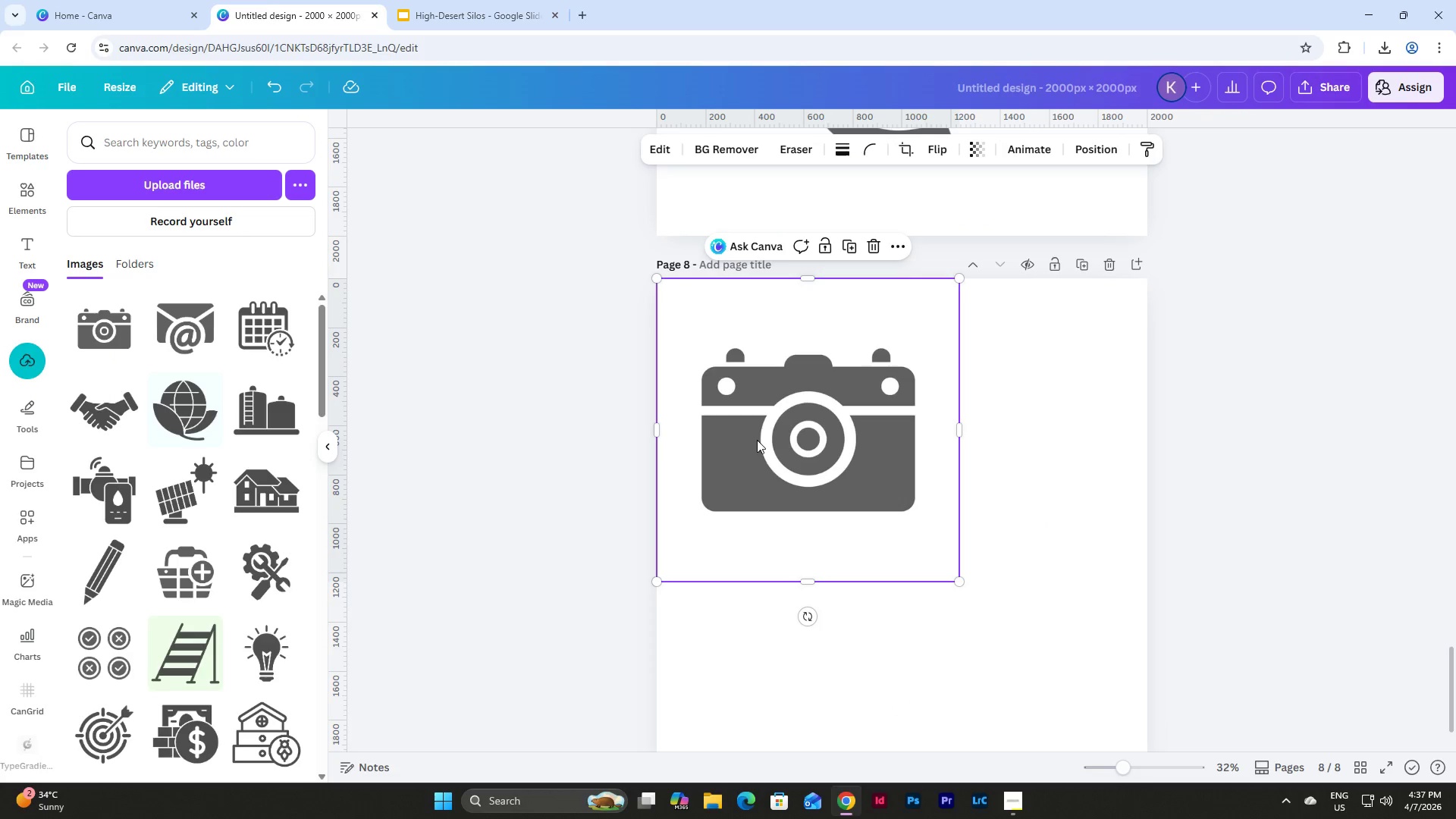 
scroll: coordinate [757, 440], scroll_direction: down, amount: 2.0
 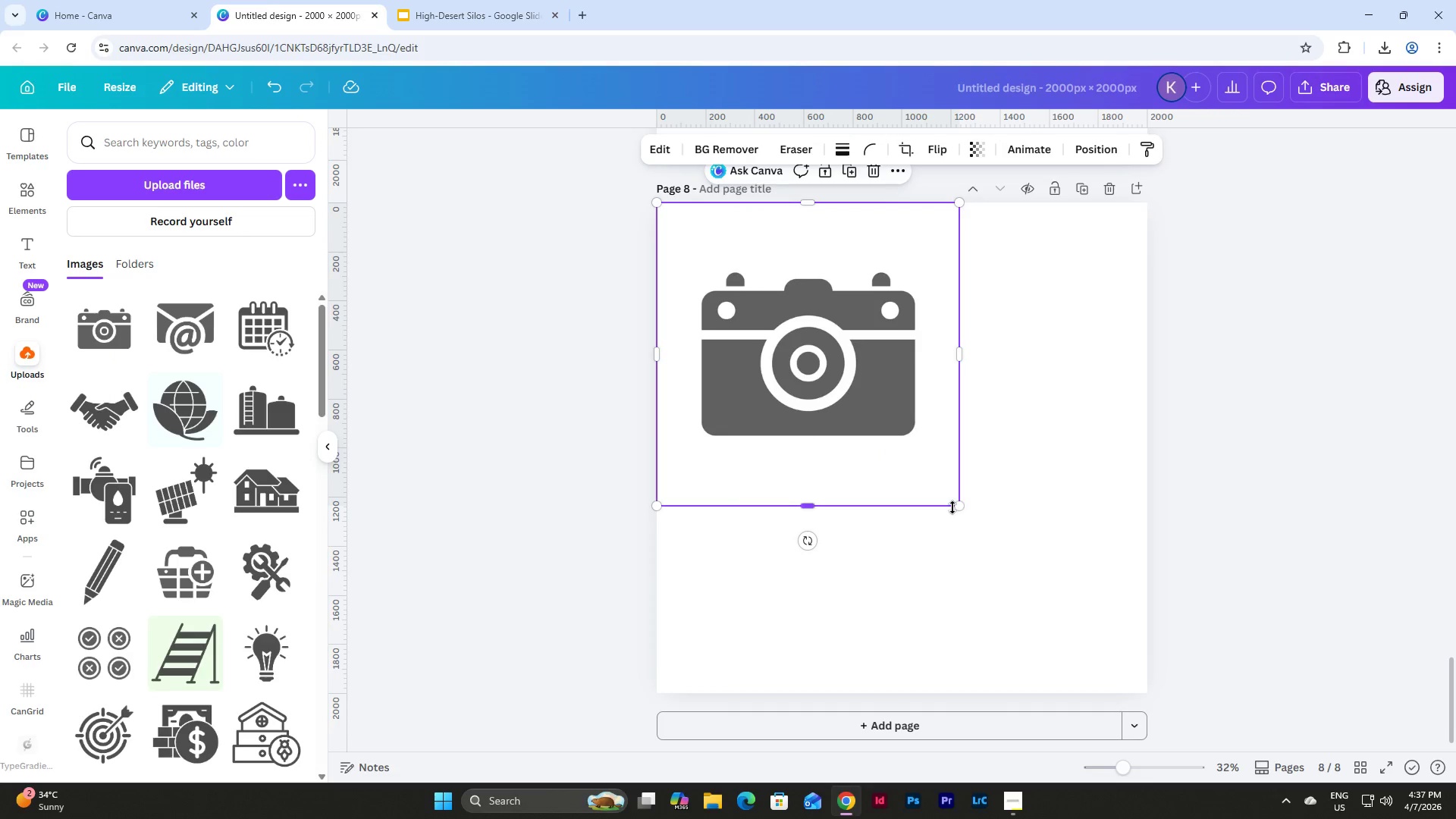 
left_click_drag(start_coordinate=[962, 507], to_coordinate=[1148, 693])
 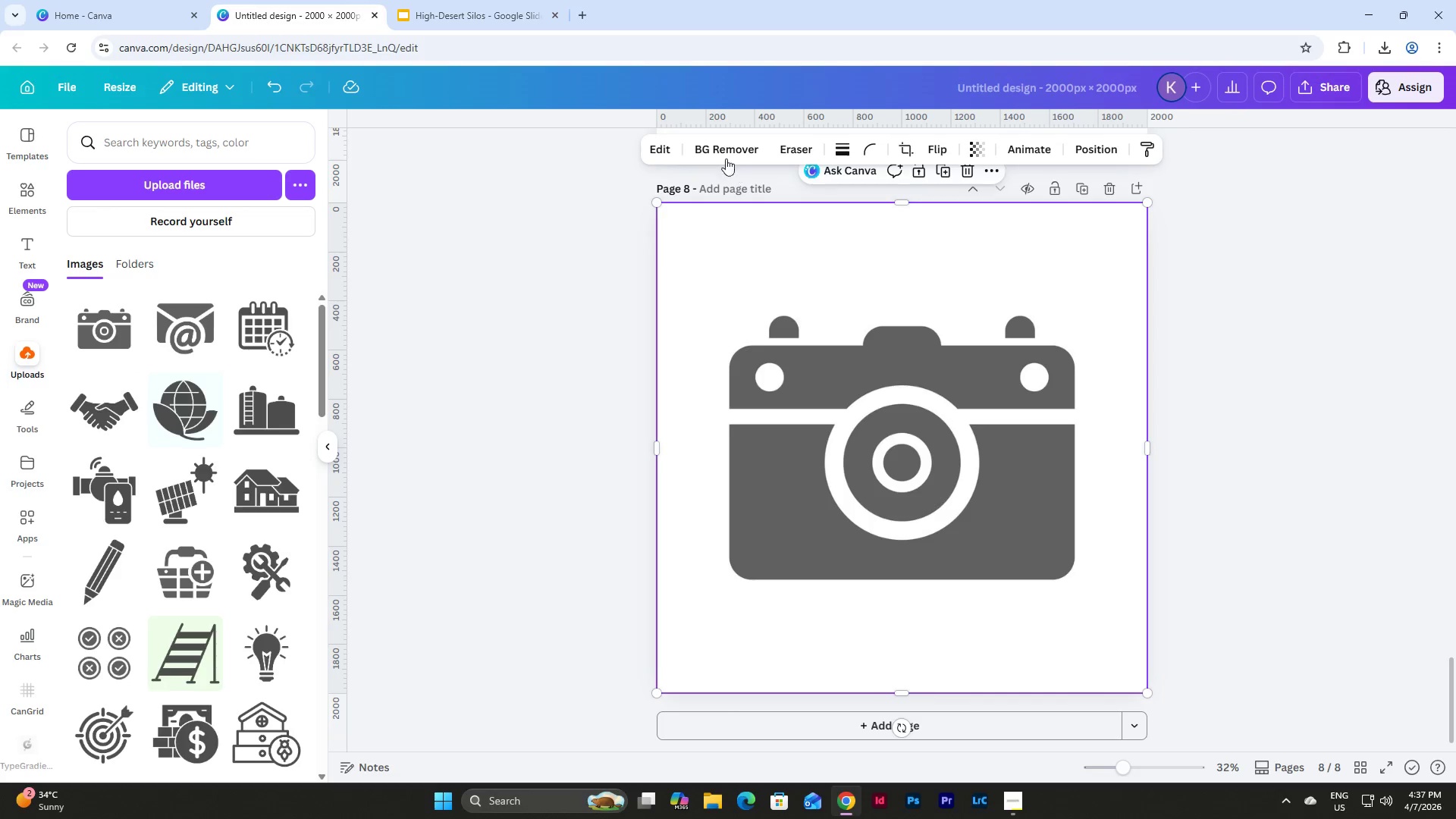 
left_click([719, 148])
 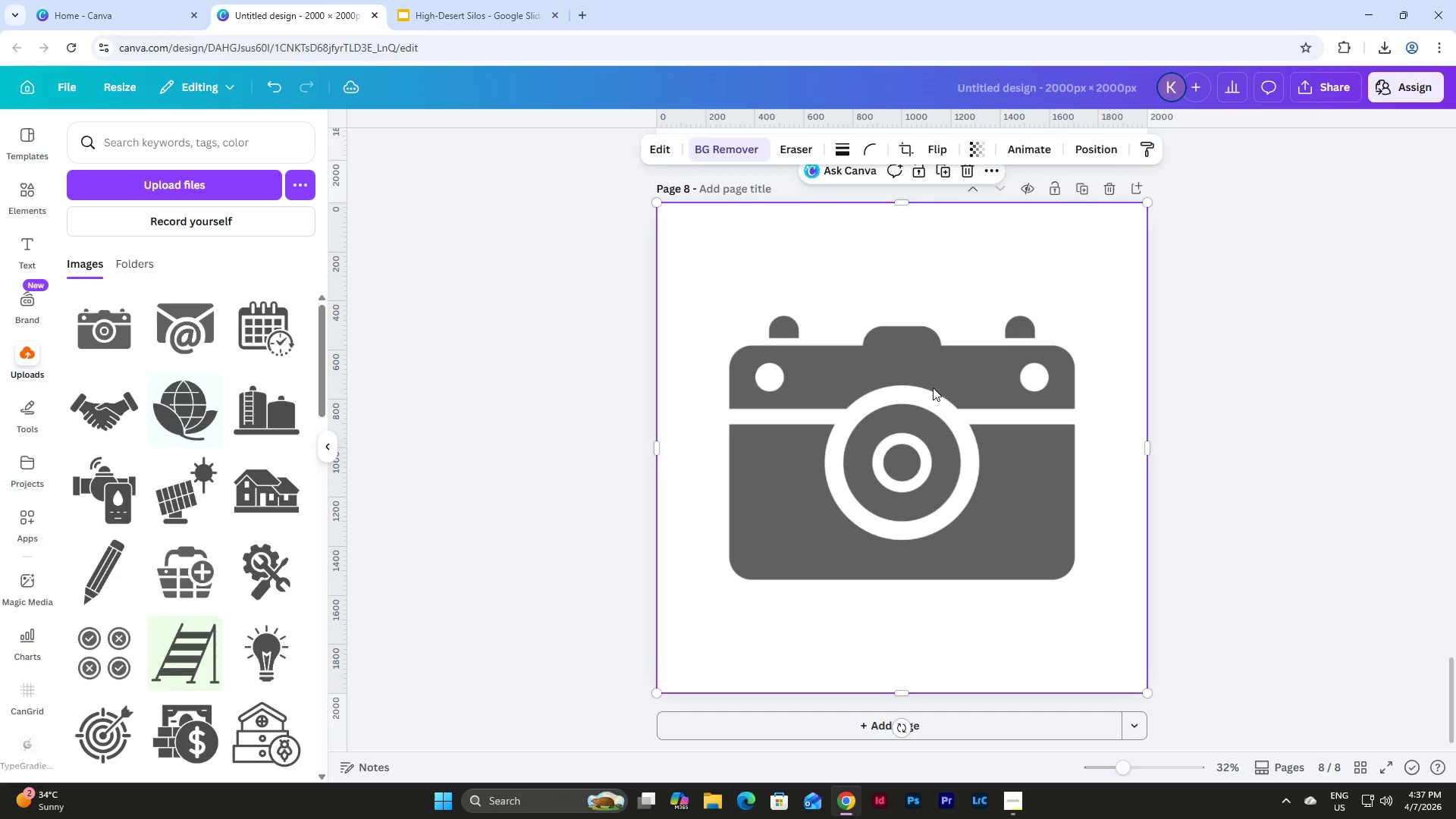 
wait(6.59)
 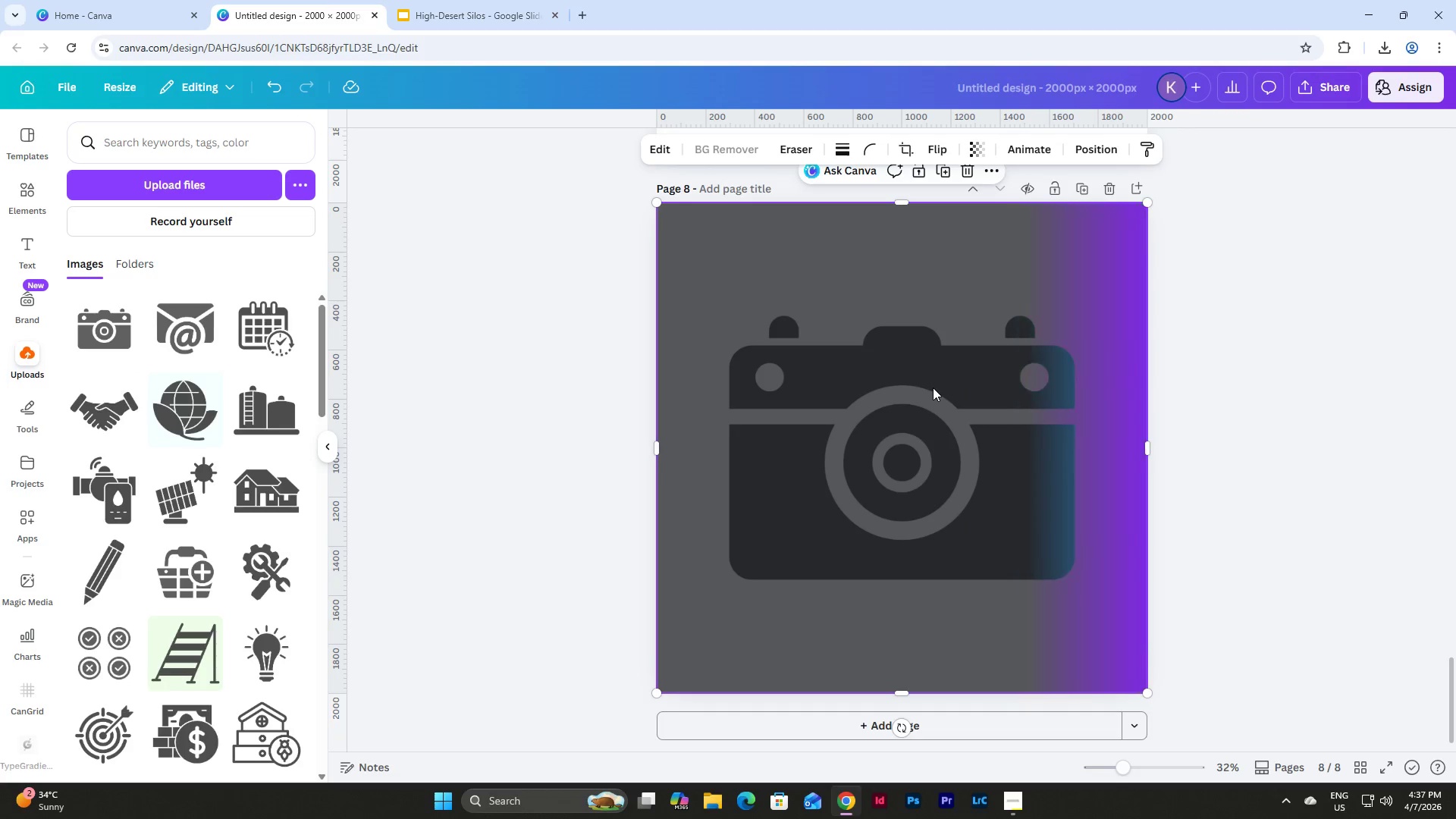 
left_click([1311, 221])
 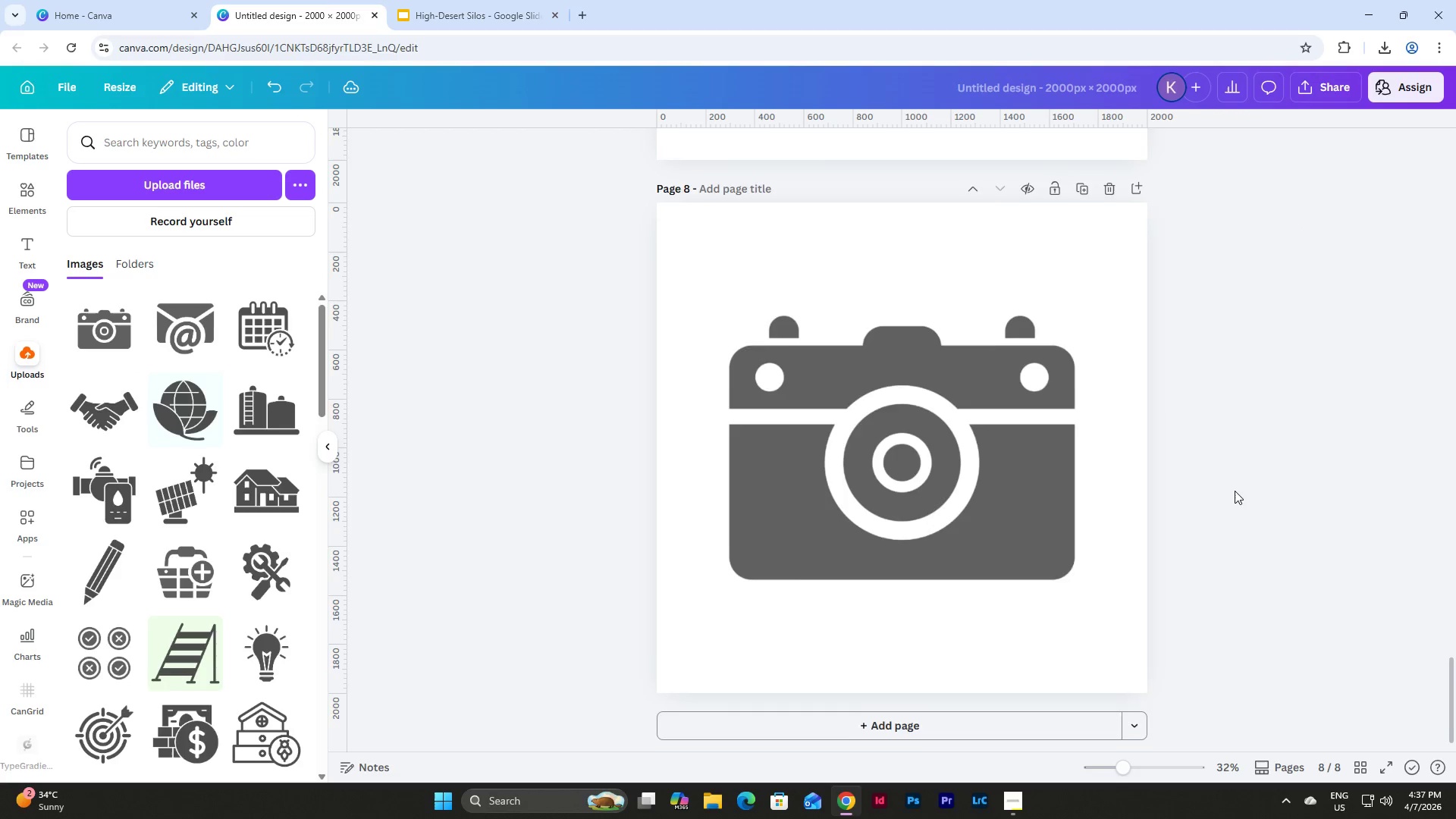 
scroll: coordinate [1239, 582], scroll_direction: up, amount: 7.0